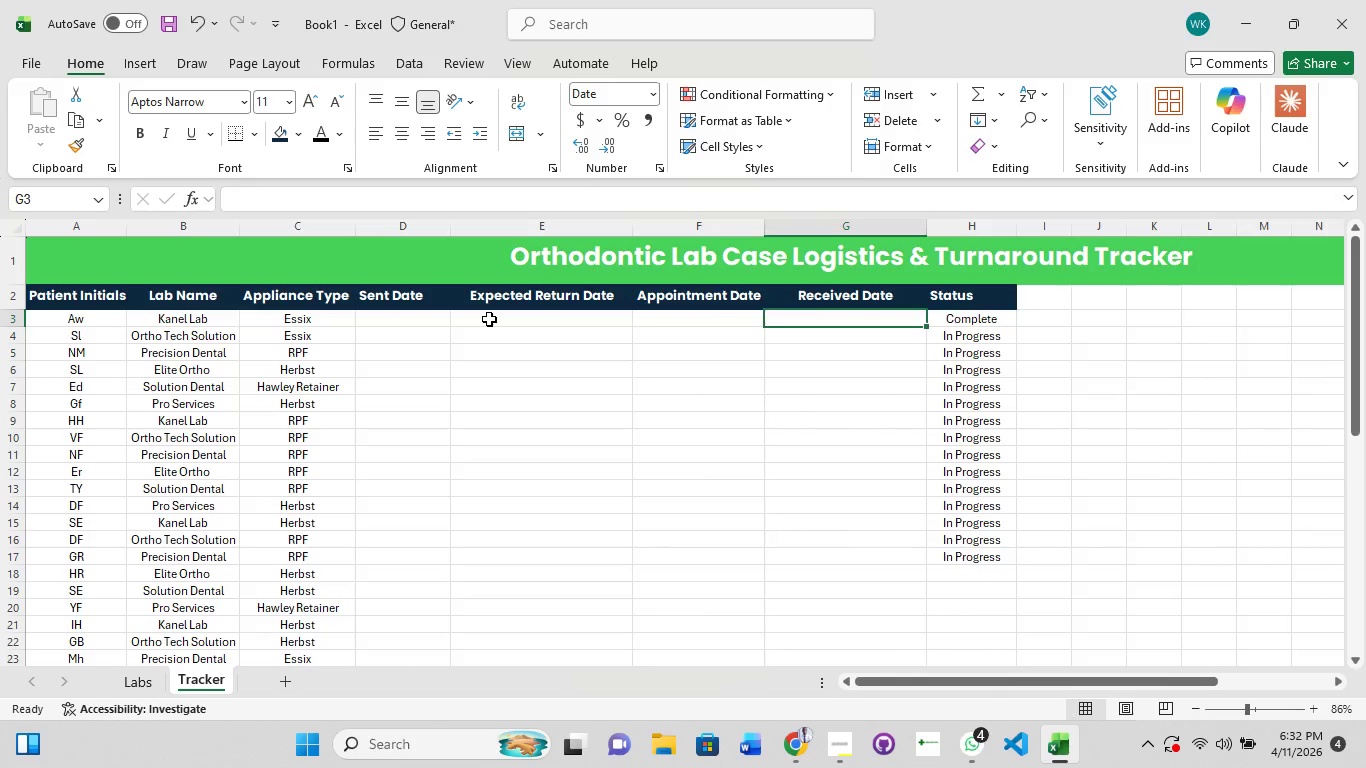 
wait(29.8)
 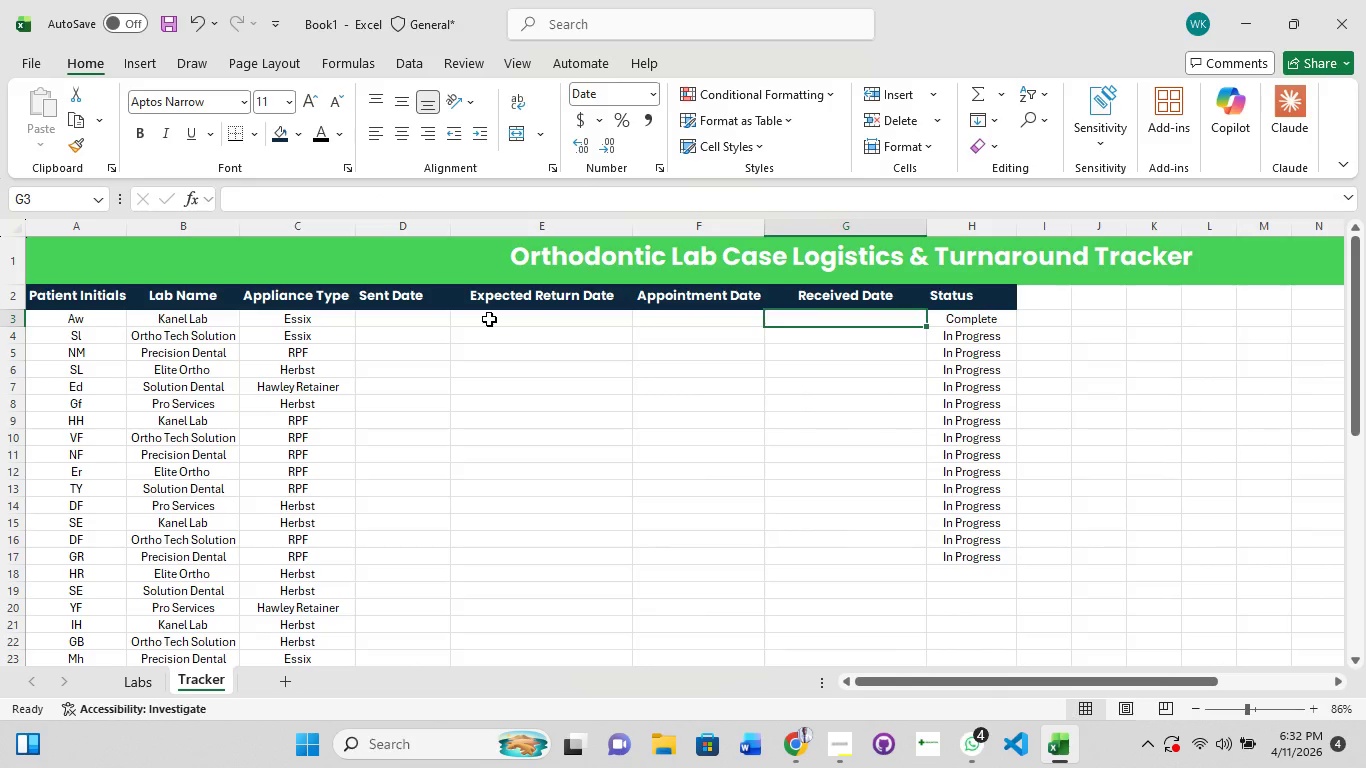 
left_click([815, 753])
 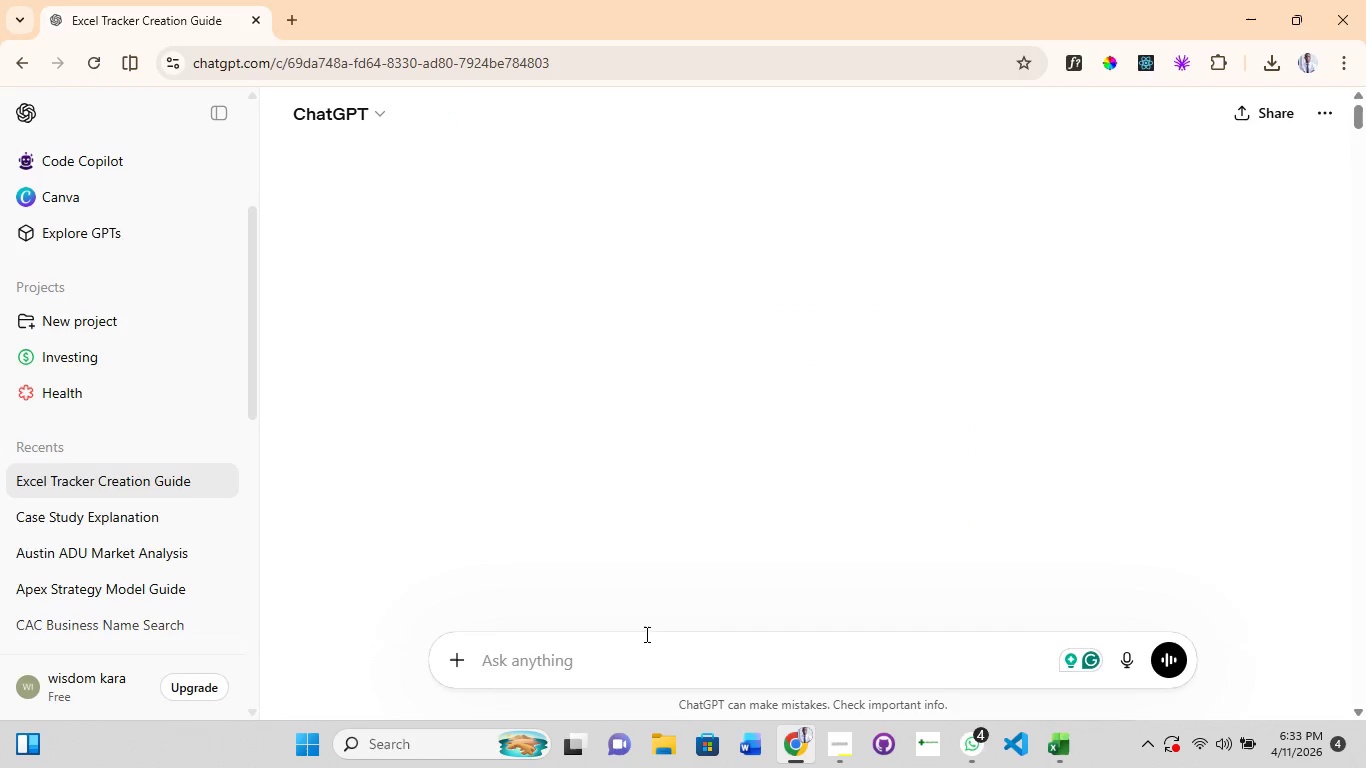 
scroll: coordinate [589, 339], scroll_direction: up, amount: 94.0
 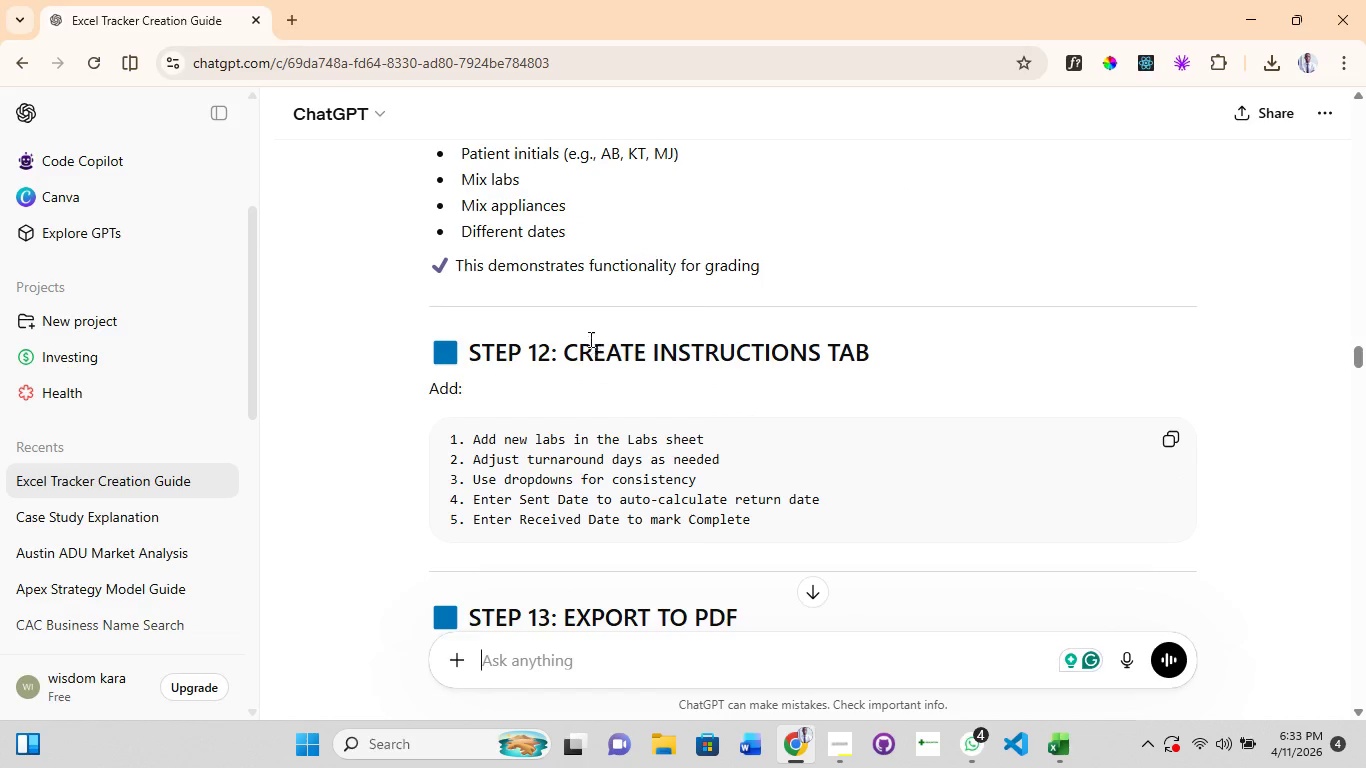 
scroll: coordinate [586, 382], scroll_direction: down, amount: 29.0
 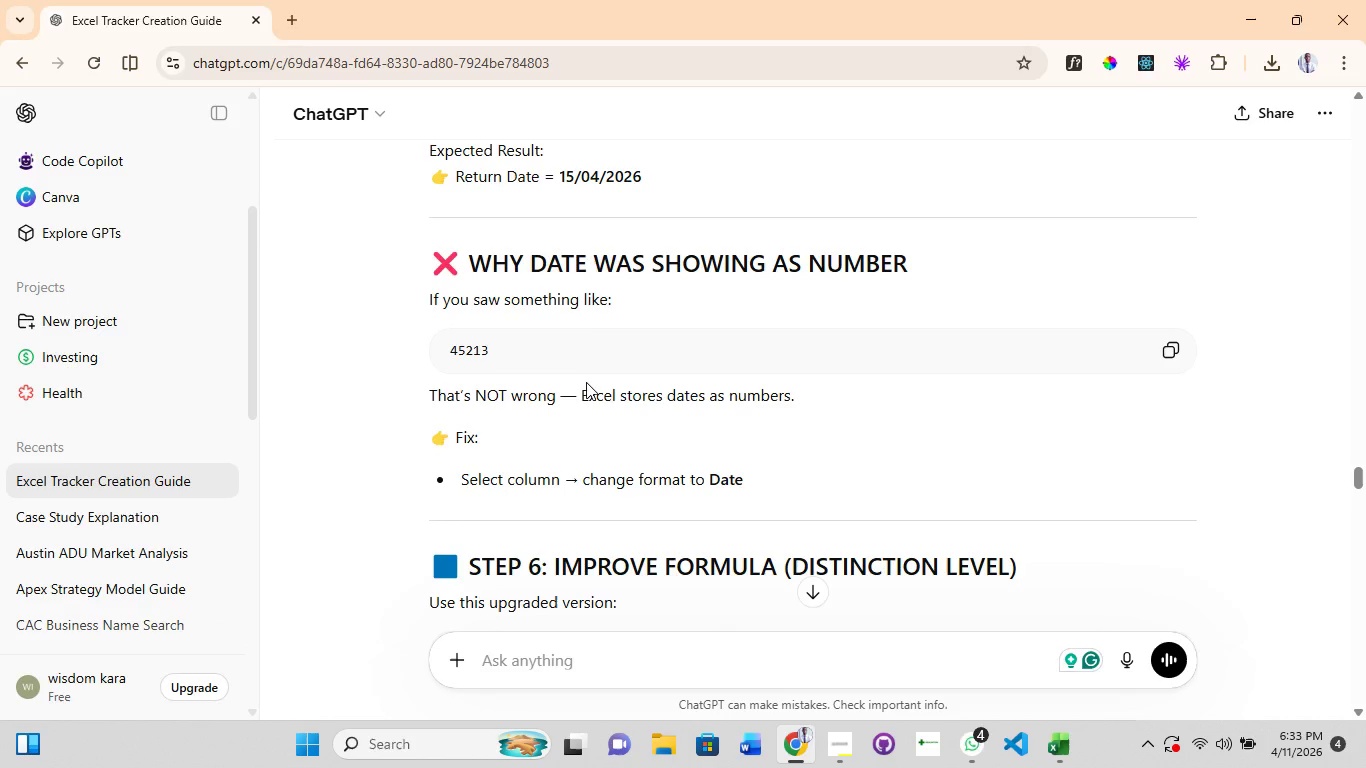 
scroll: coordinate [586, 382], scroll_direction: up, amount: 77.0
 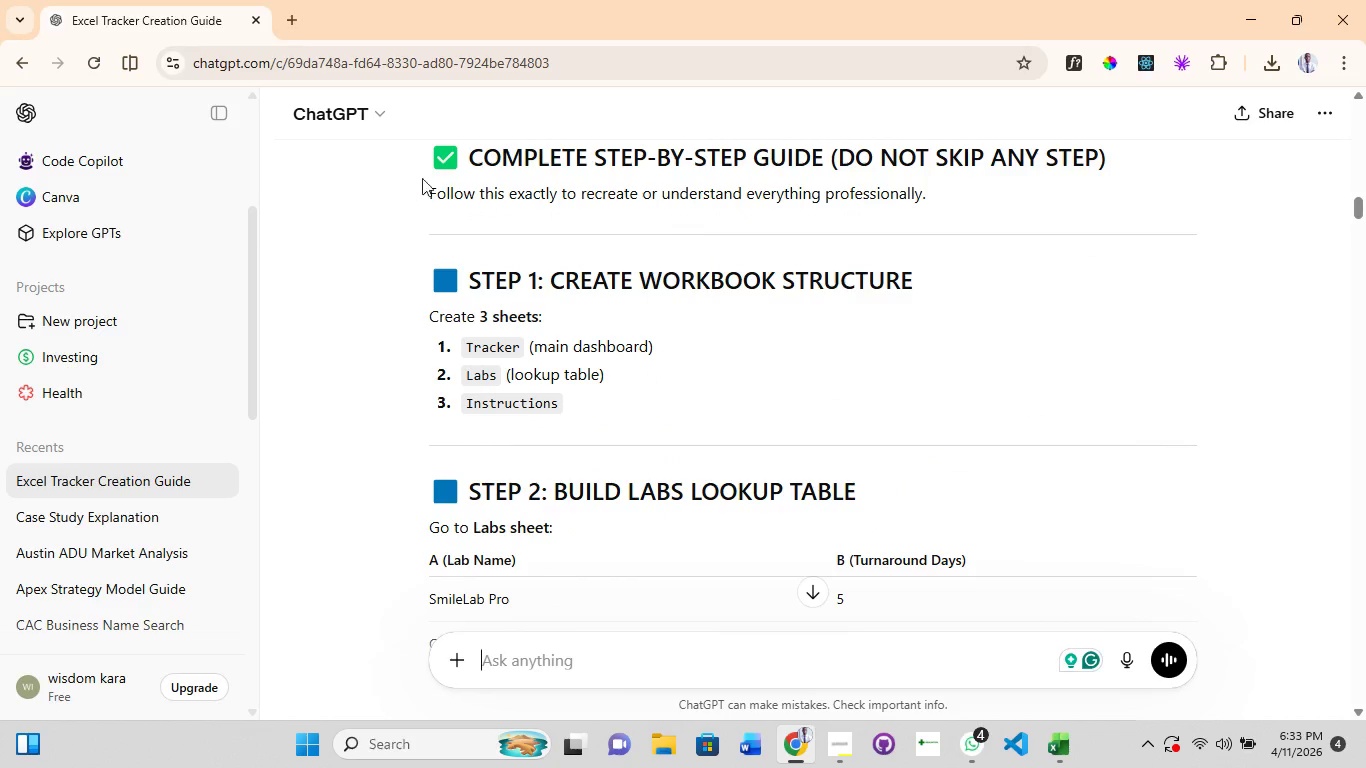 
left_click_drag(start_coordinate=[457, 162], to_coordinate=[807, 392])
 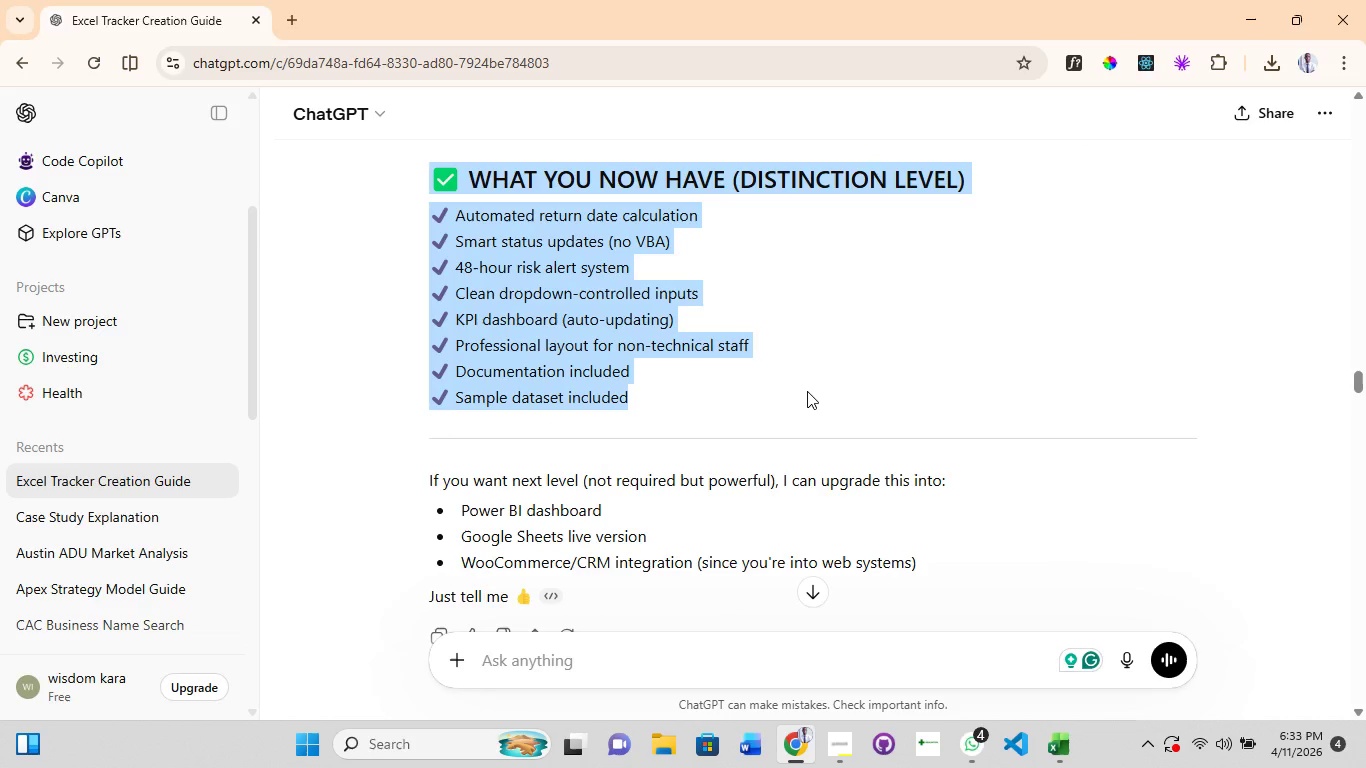 
scroll: coordinate [783, 559], scroll_direction: down, amount: 49.0
 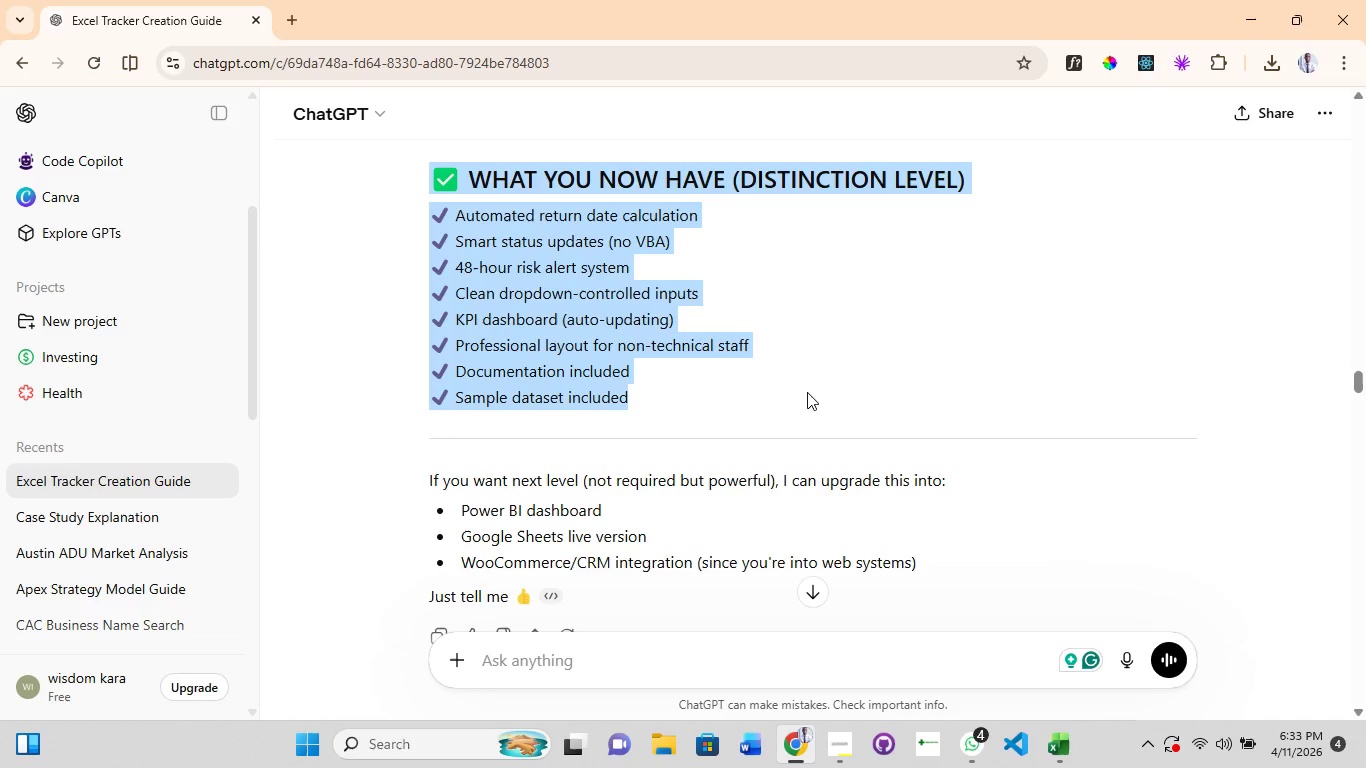 
hold_key(key=ControlLeft, duration=1.5)
 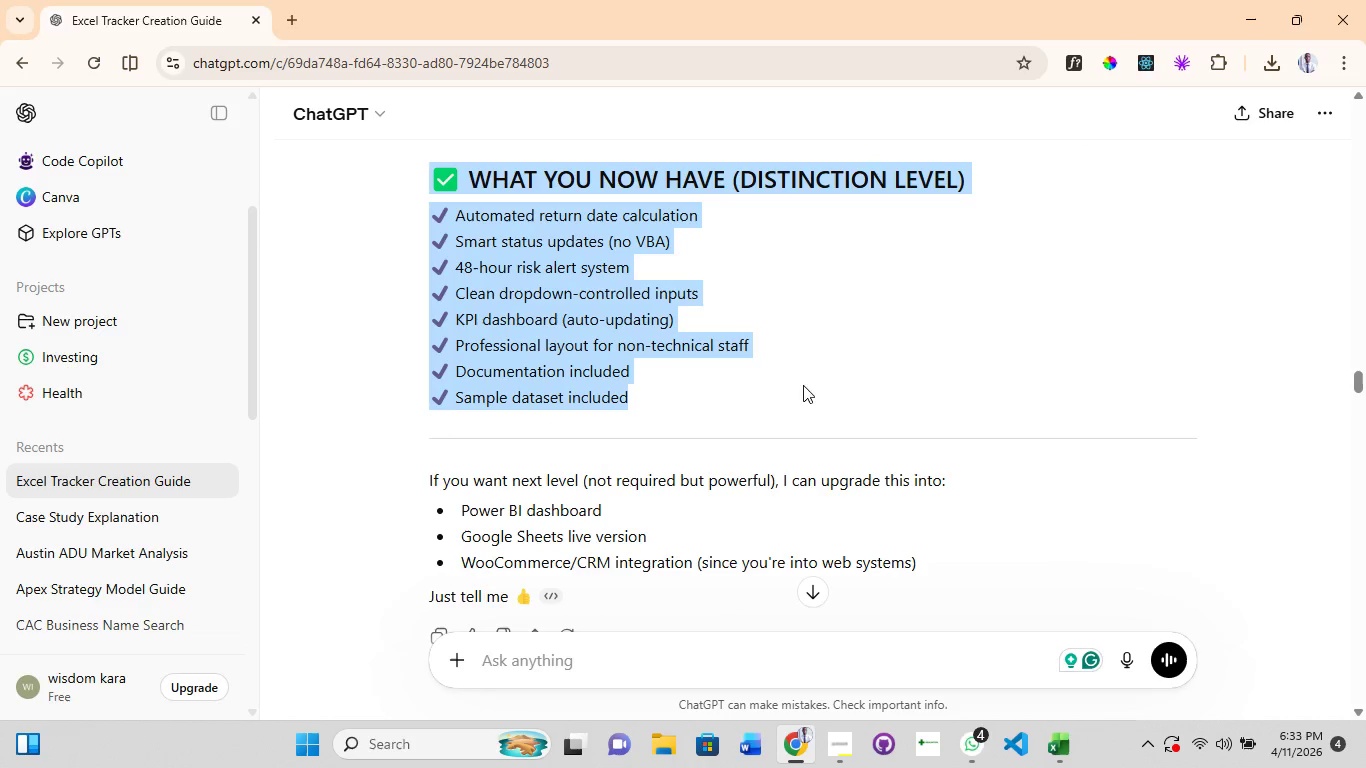 
key(Control+C)
 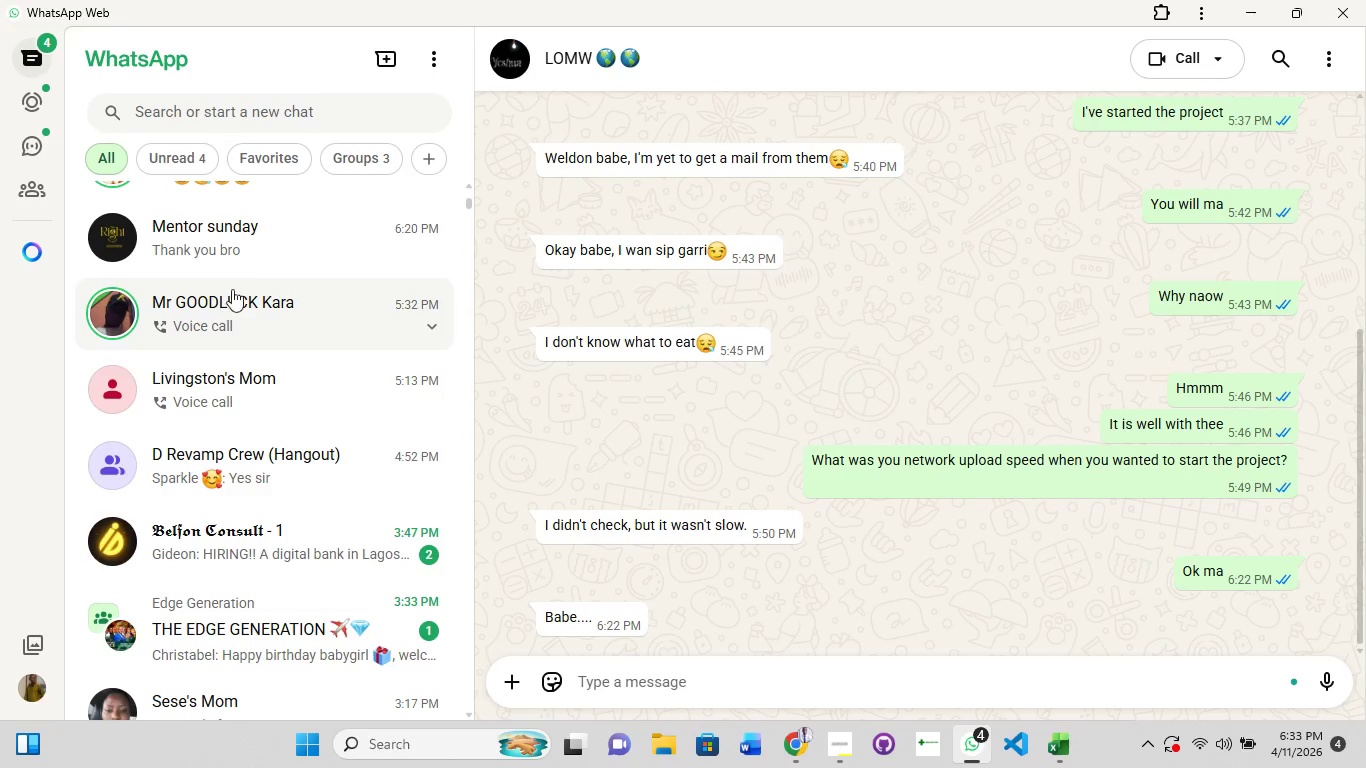 
scroll: coordinate [248, 246], scroll_direction: up, amount: 8.0
 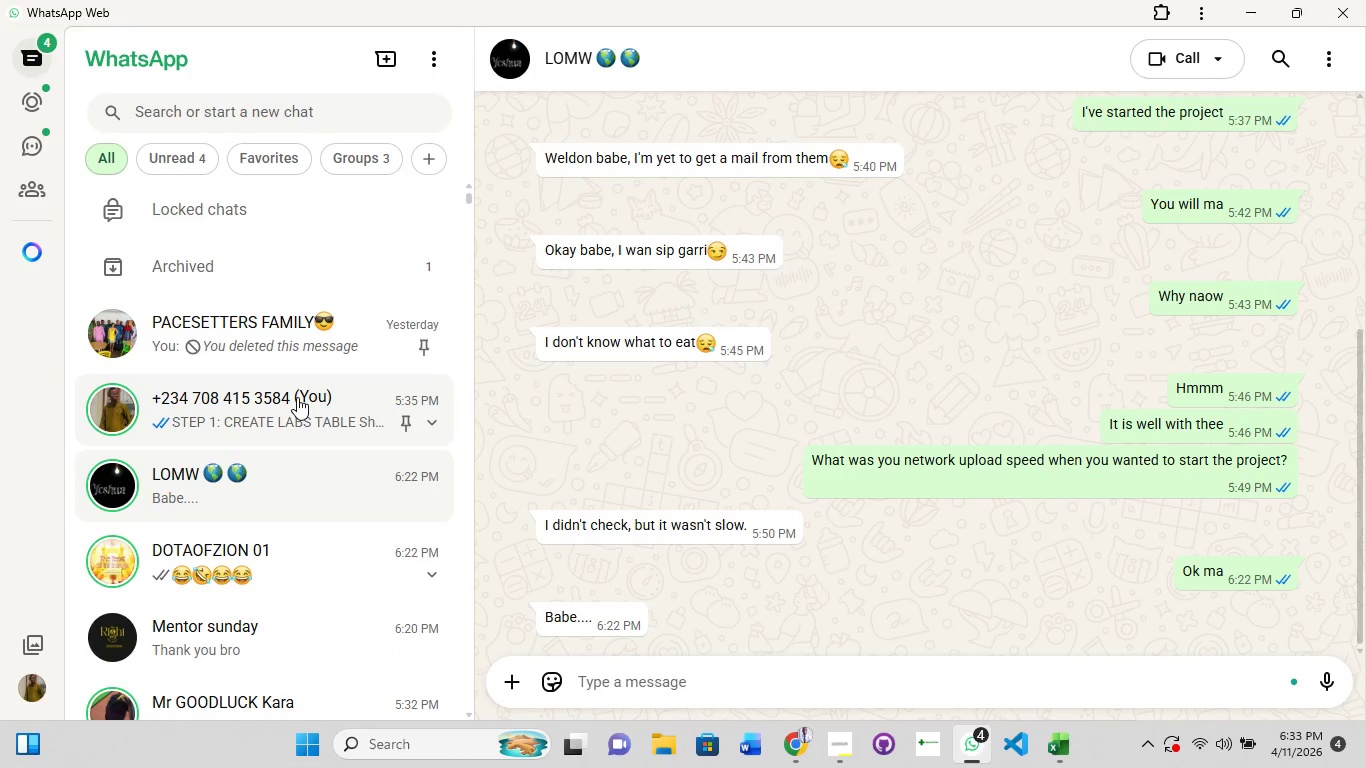 
left_click([297, 397])
 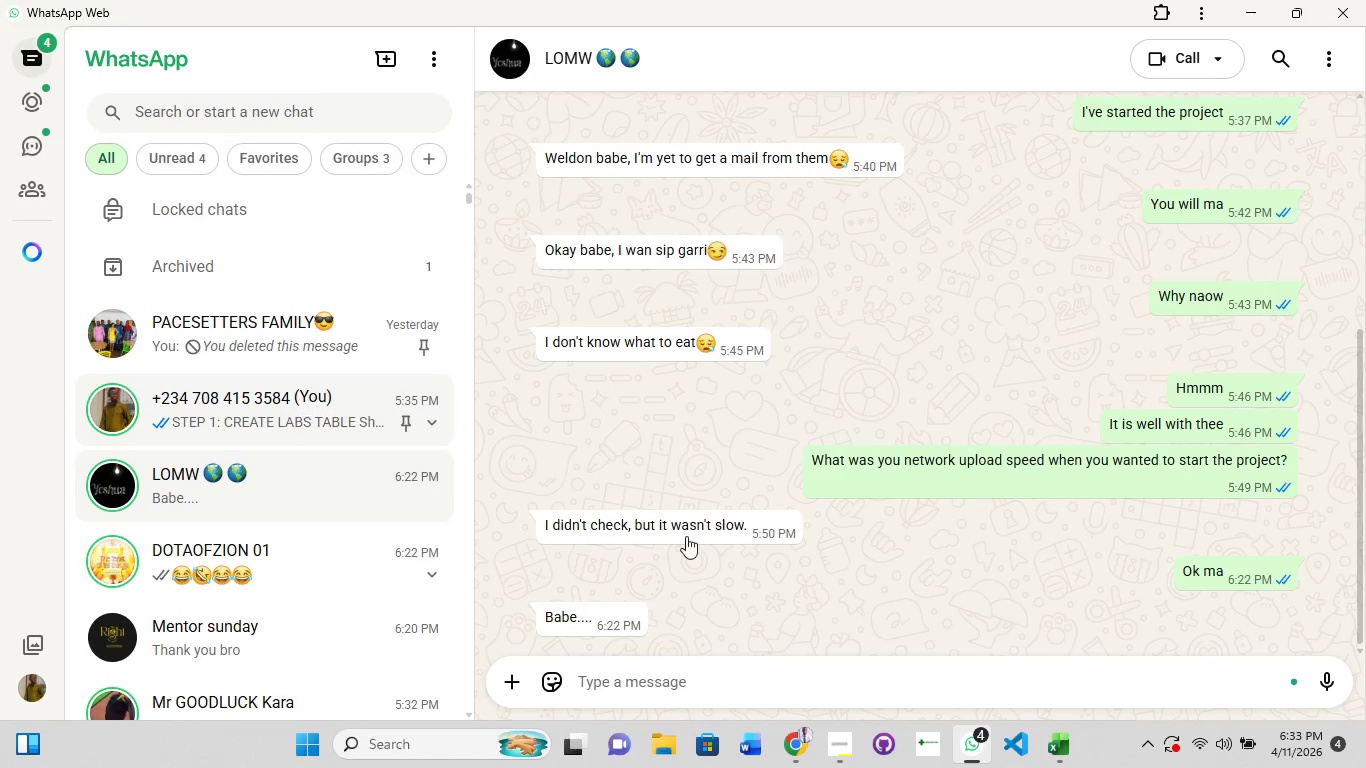 
key(Control+V)
 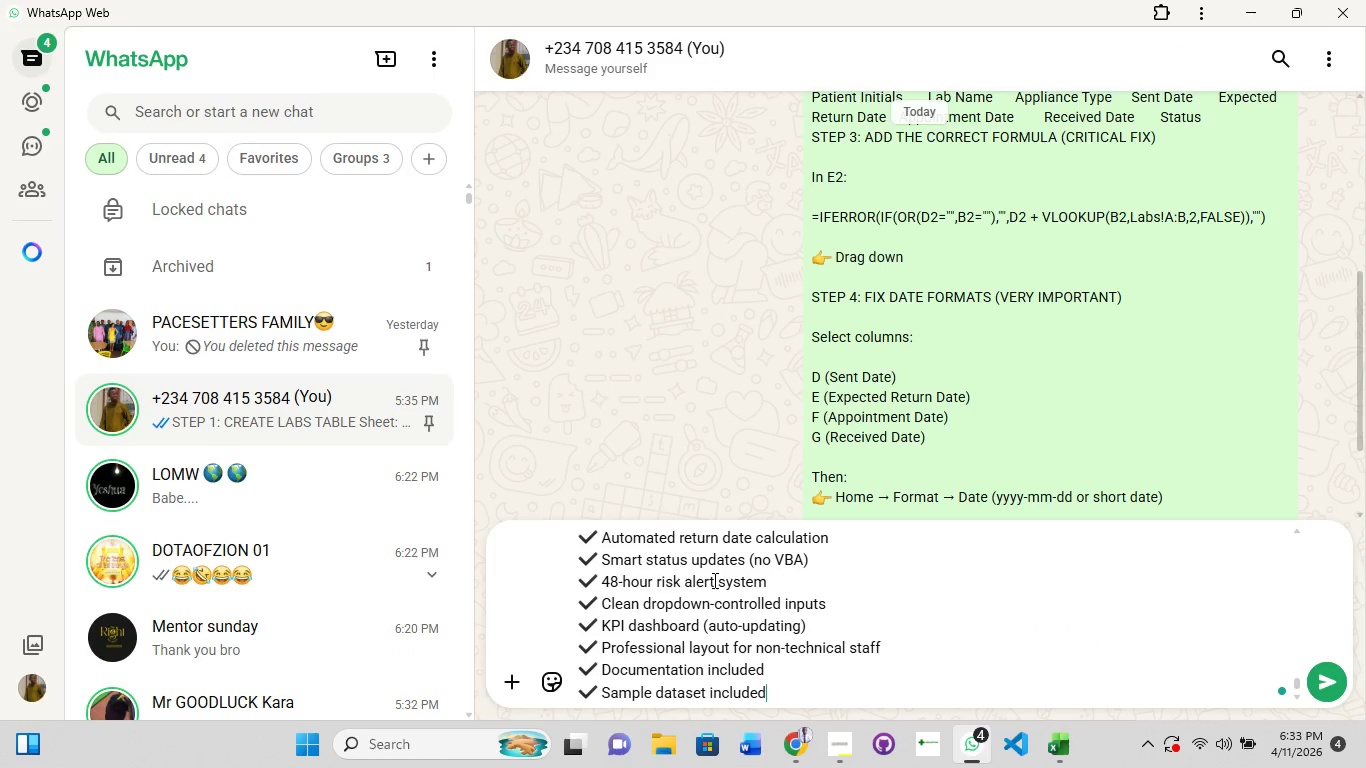 
key(Enter)
 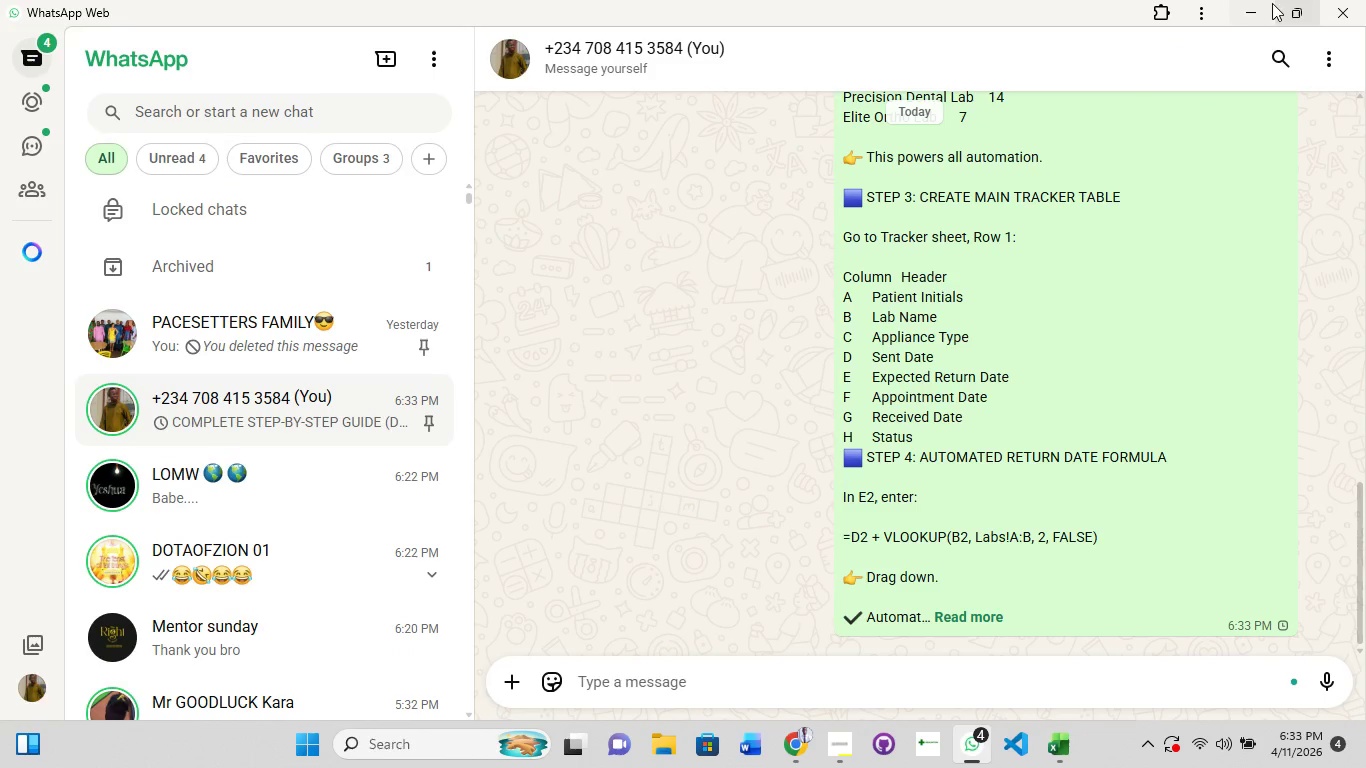 
left_click([1262, 9])
 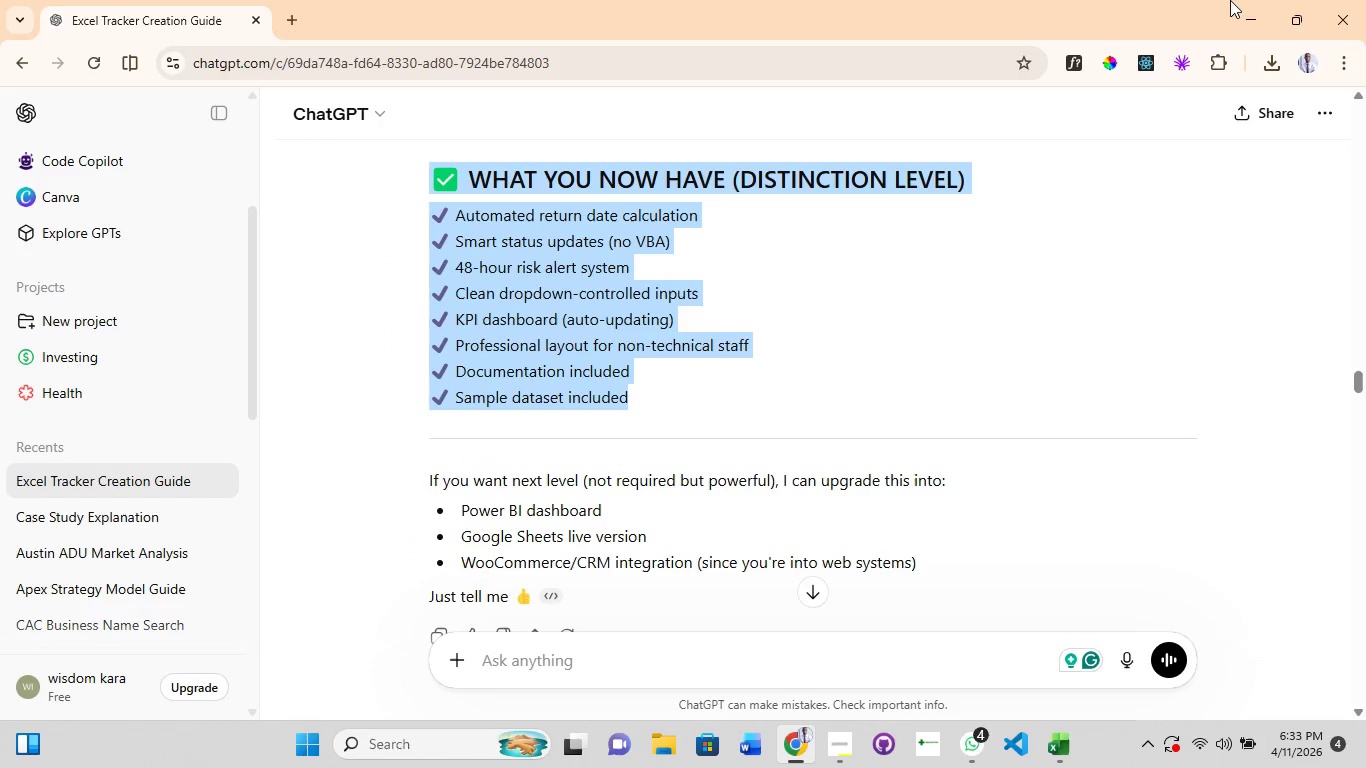 
left_click([1249, 25])
 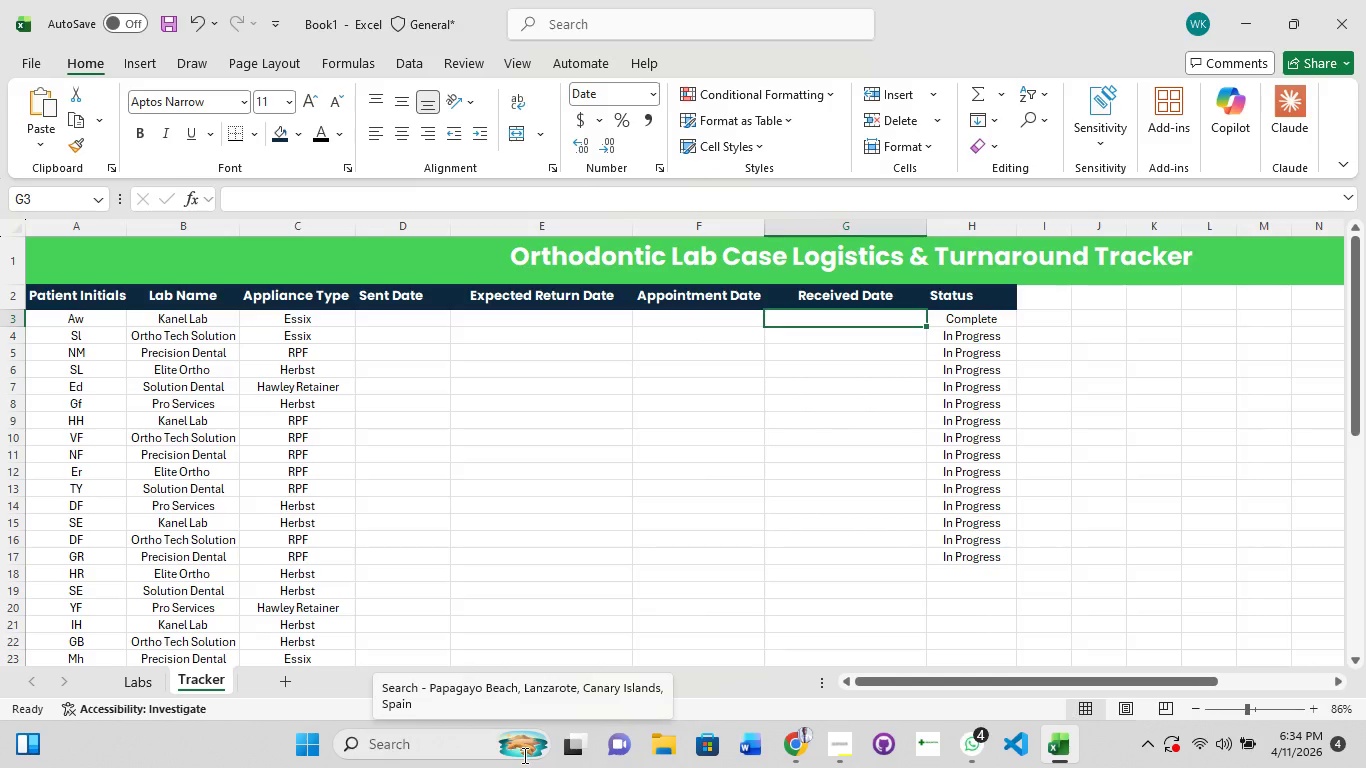 
wait(48.05)
 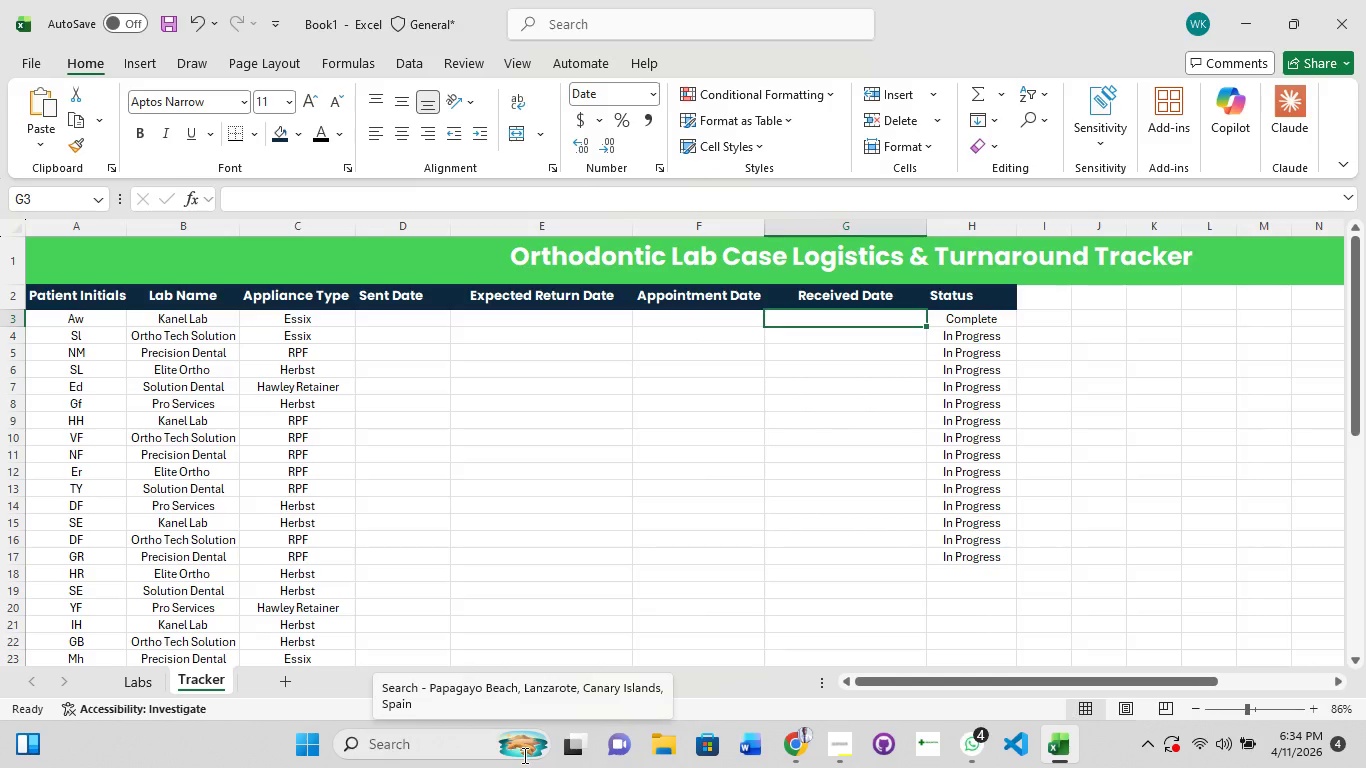 
left_click([421, 233])
 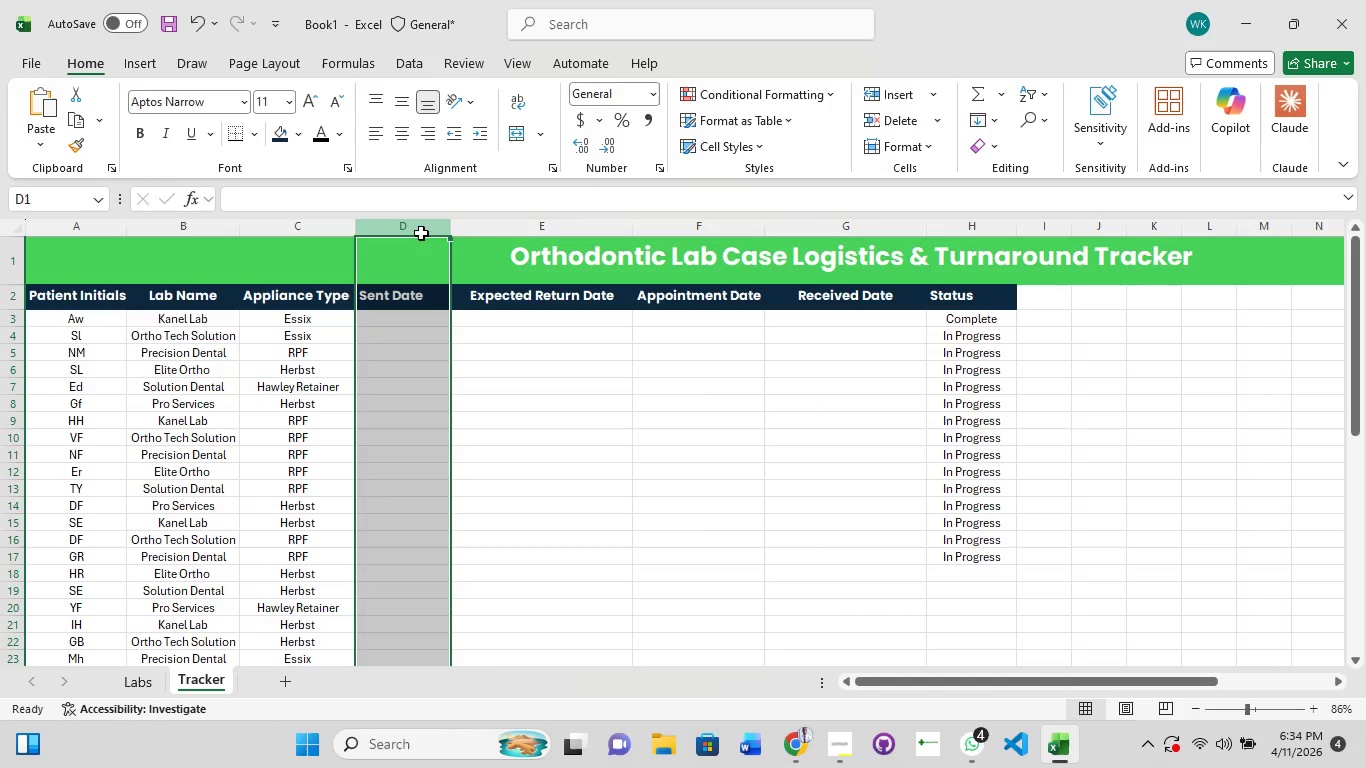 
left_click([421, 233])
 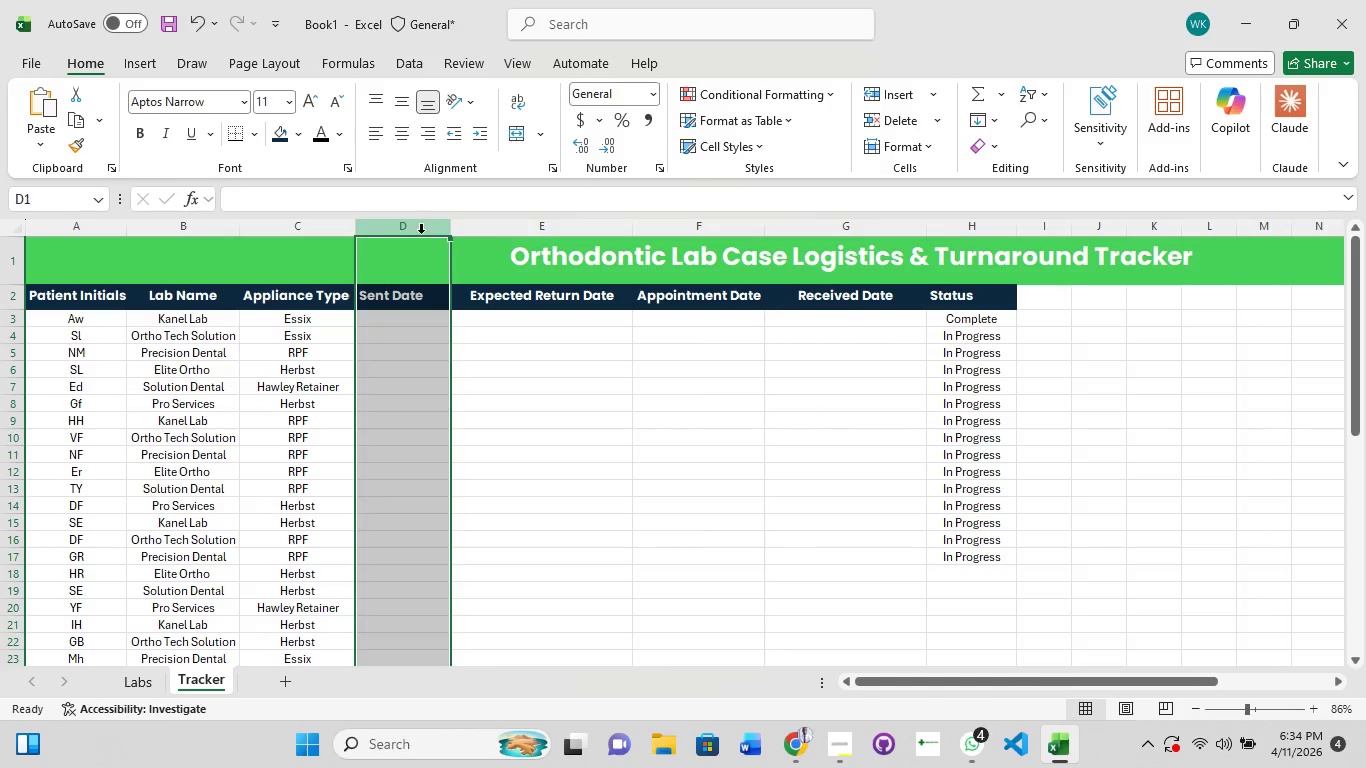 
double_click([421, 233])
 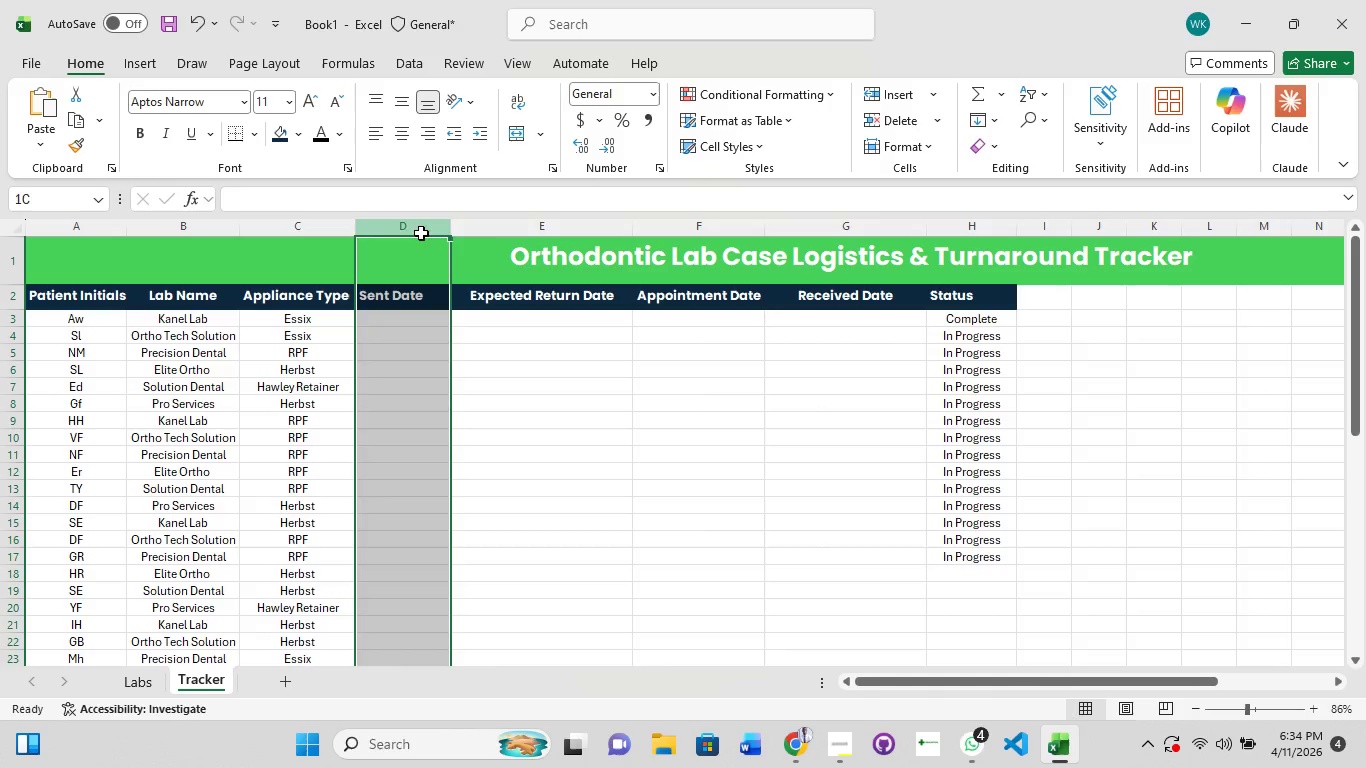 
triple_click([421, 233])
 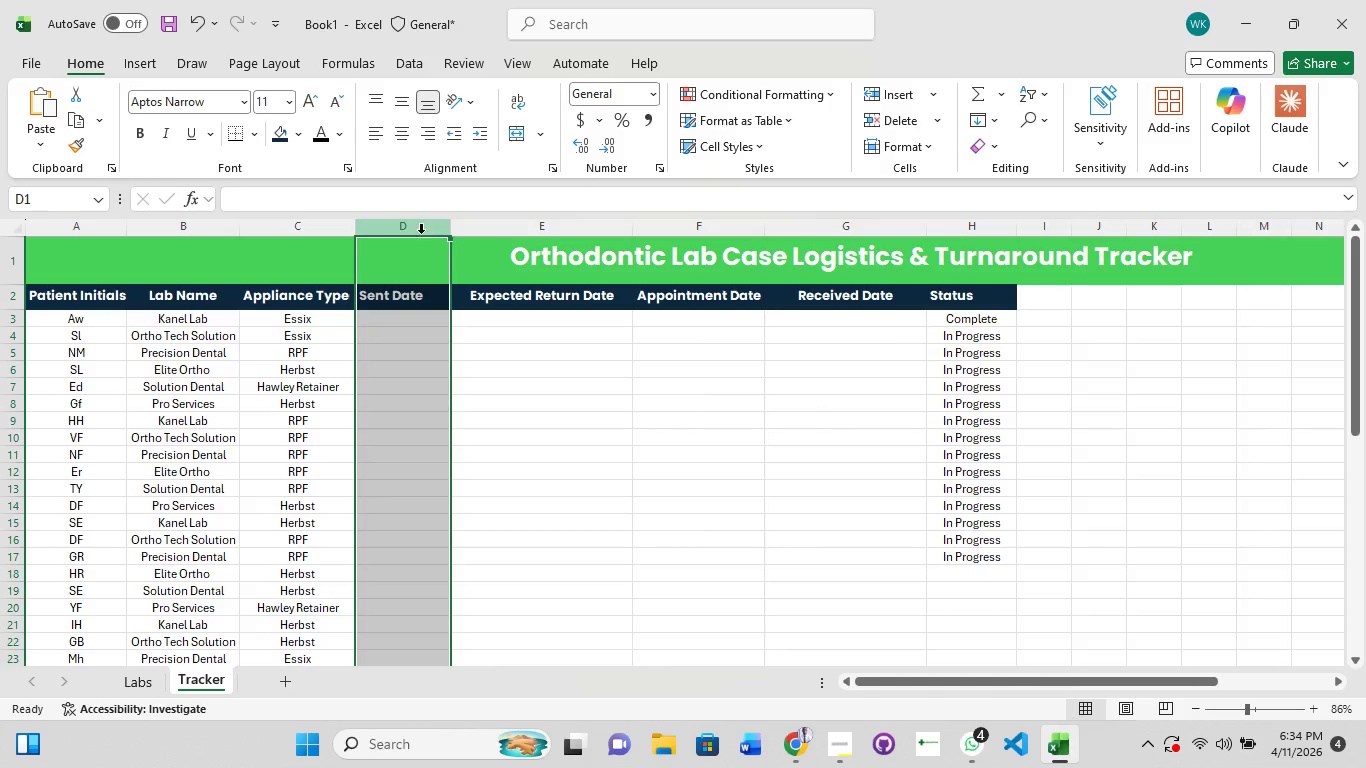 
double_click([421, 233])
 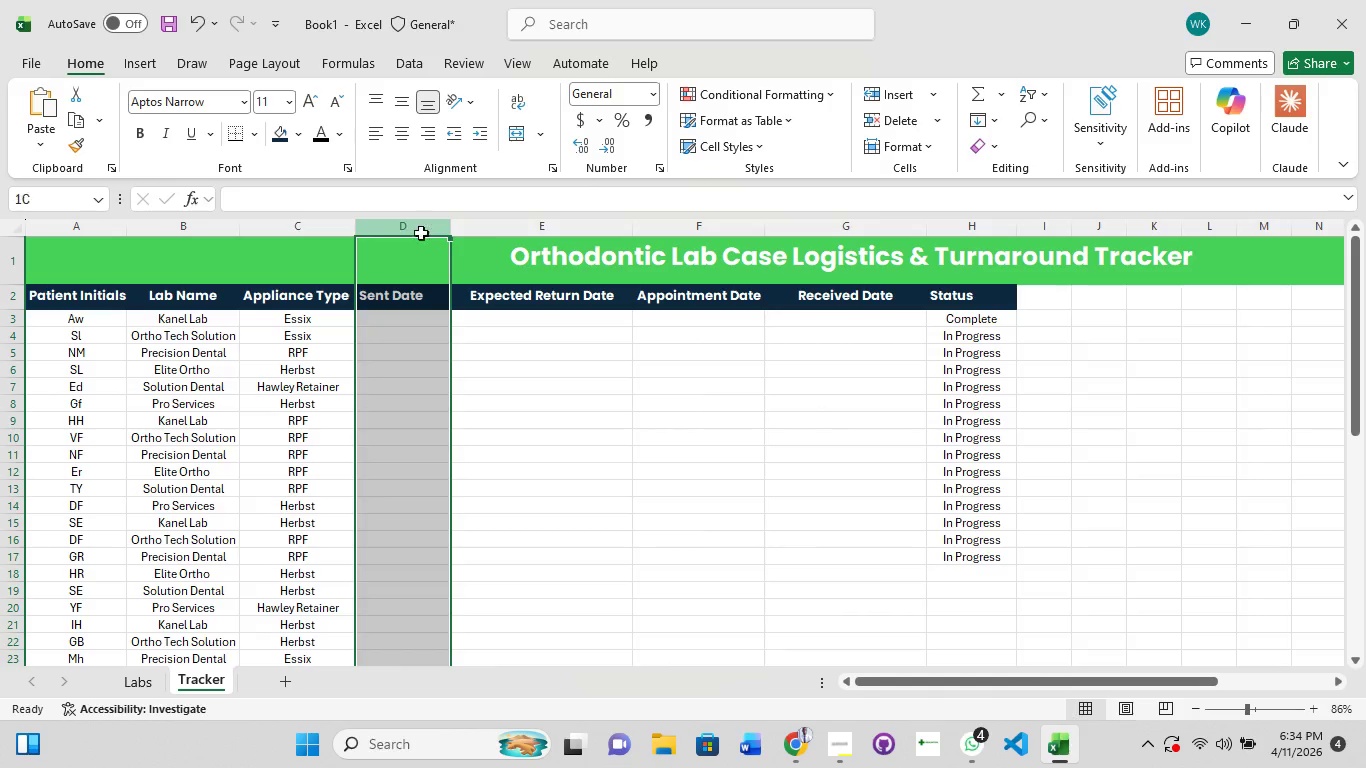 
triple_click([421, 233])
 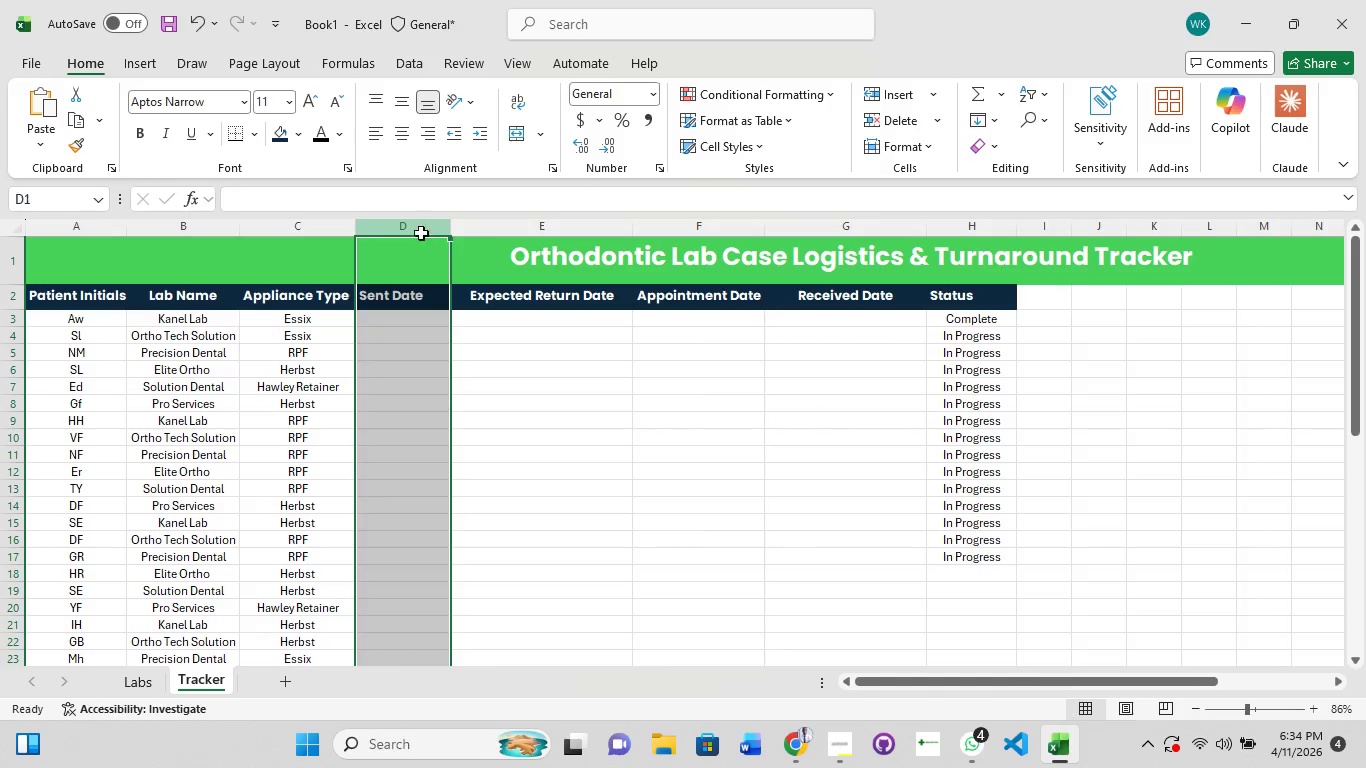 
triple_click([421, 233])
 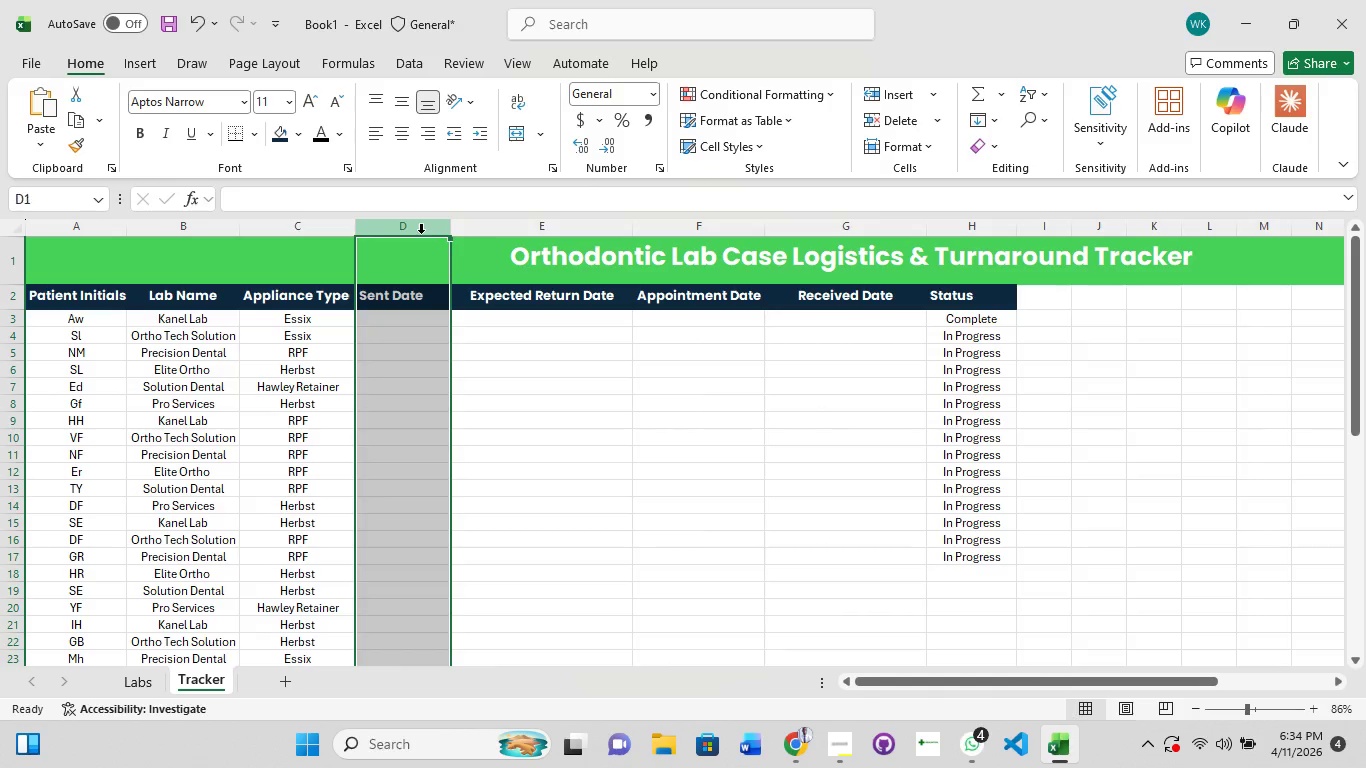 
triple_click([421, 233])
 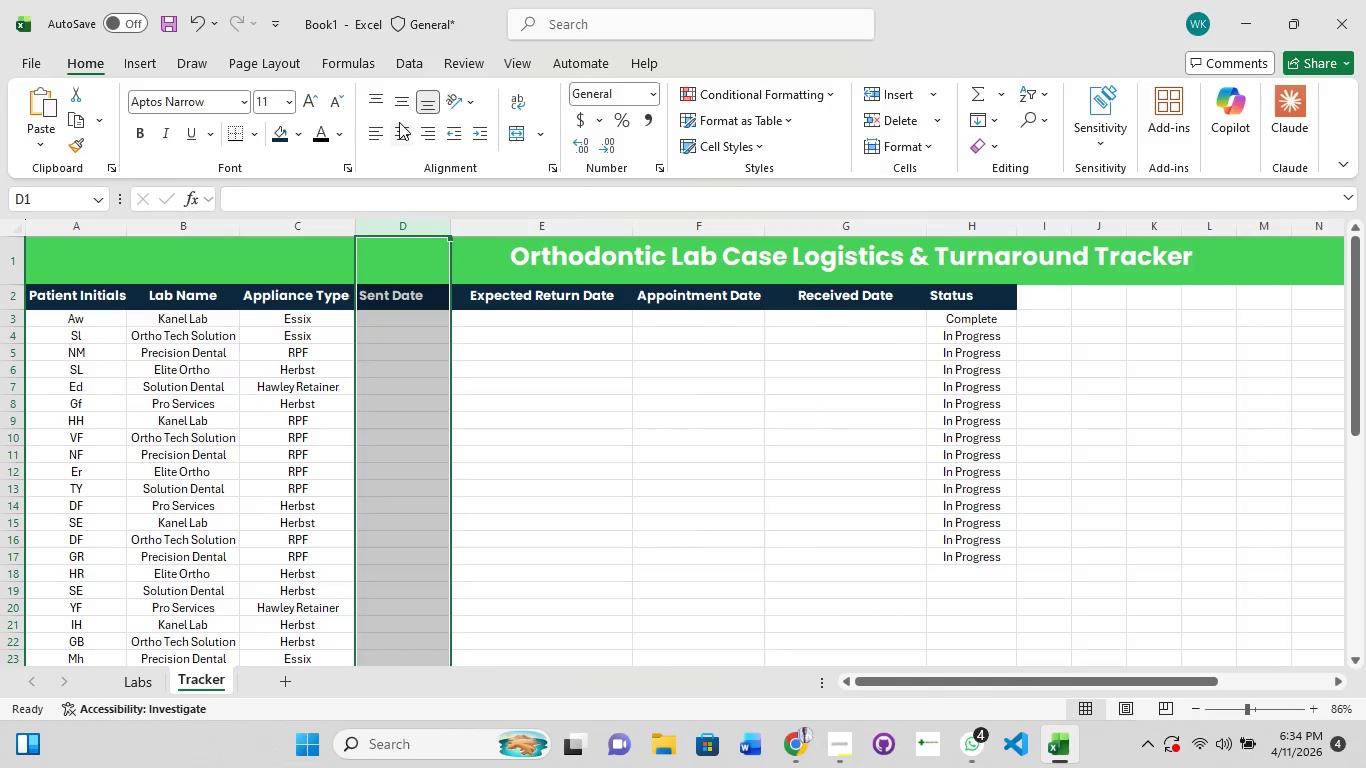 
left_click([398, 121])
 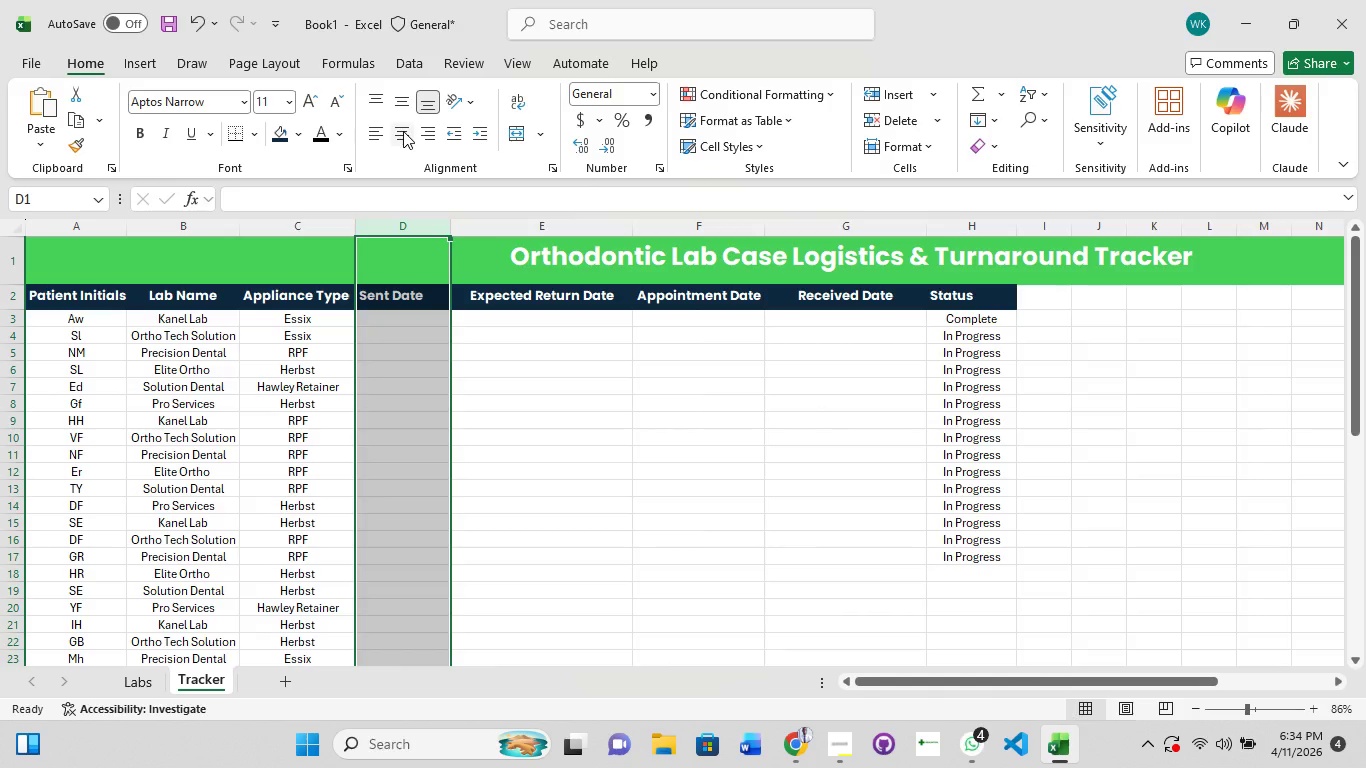 
left_click([403, 131])
 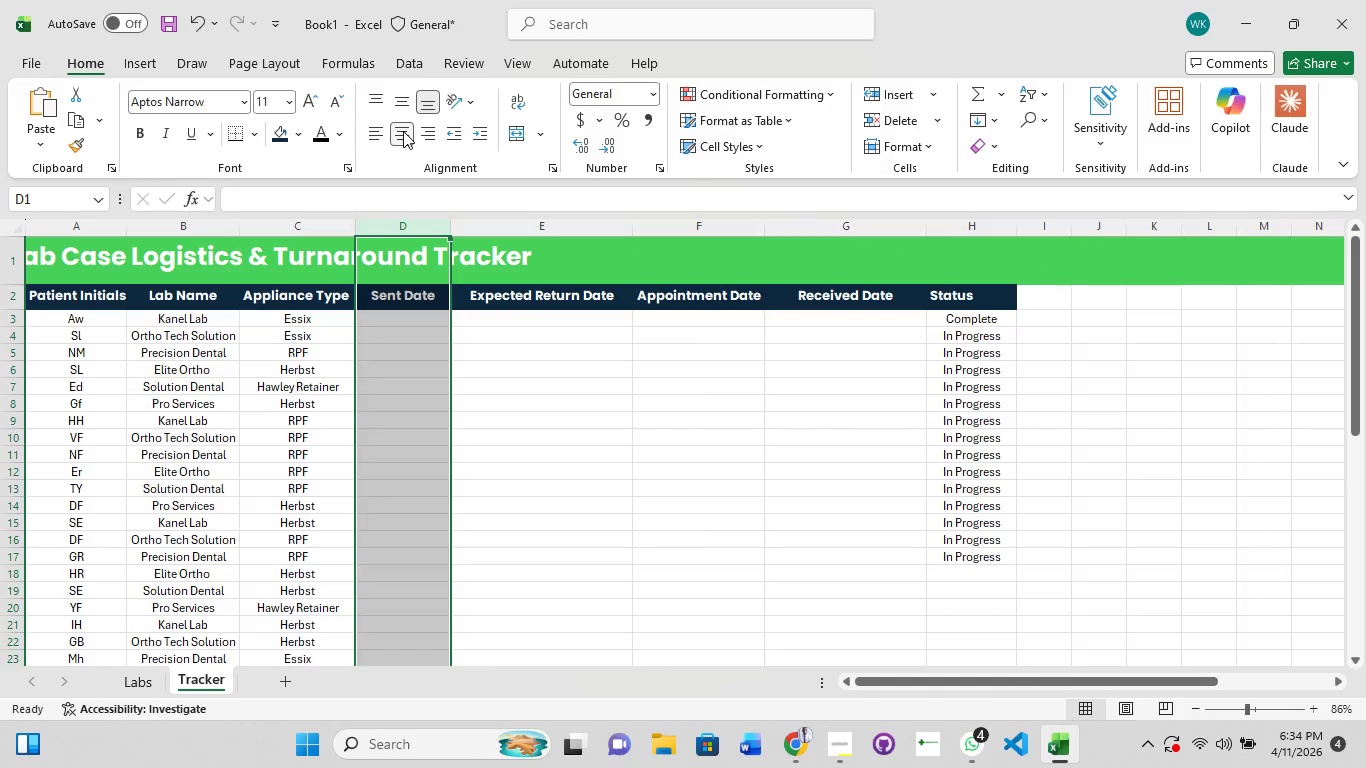 
key(Control+Z)
 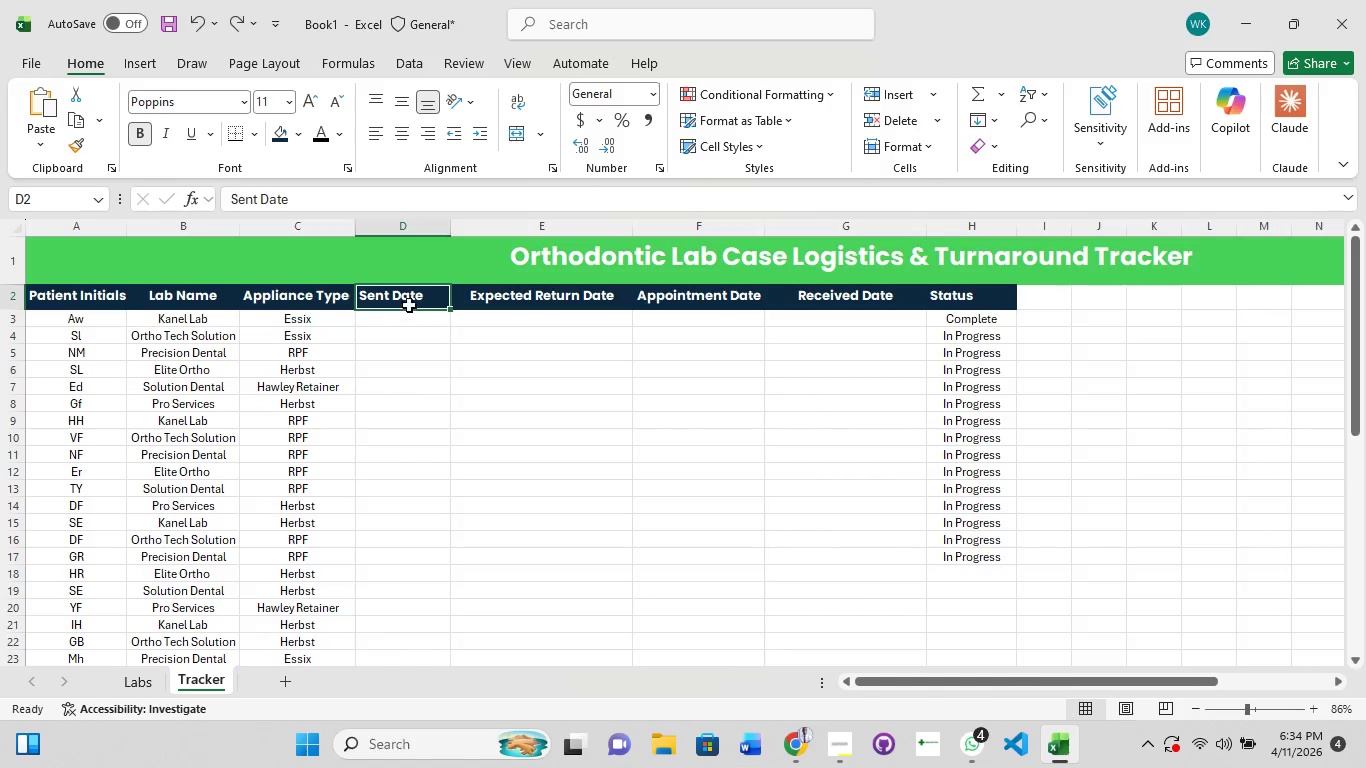 
hold_key(key=ShiftLeft, duration=1.52)
left_click_drag(start_coordinate=[411, 308], to_coordinate=[414, 382])
 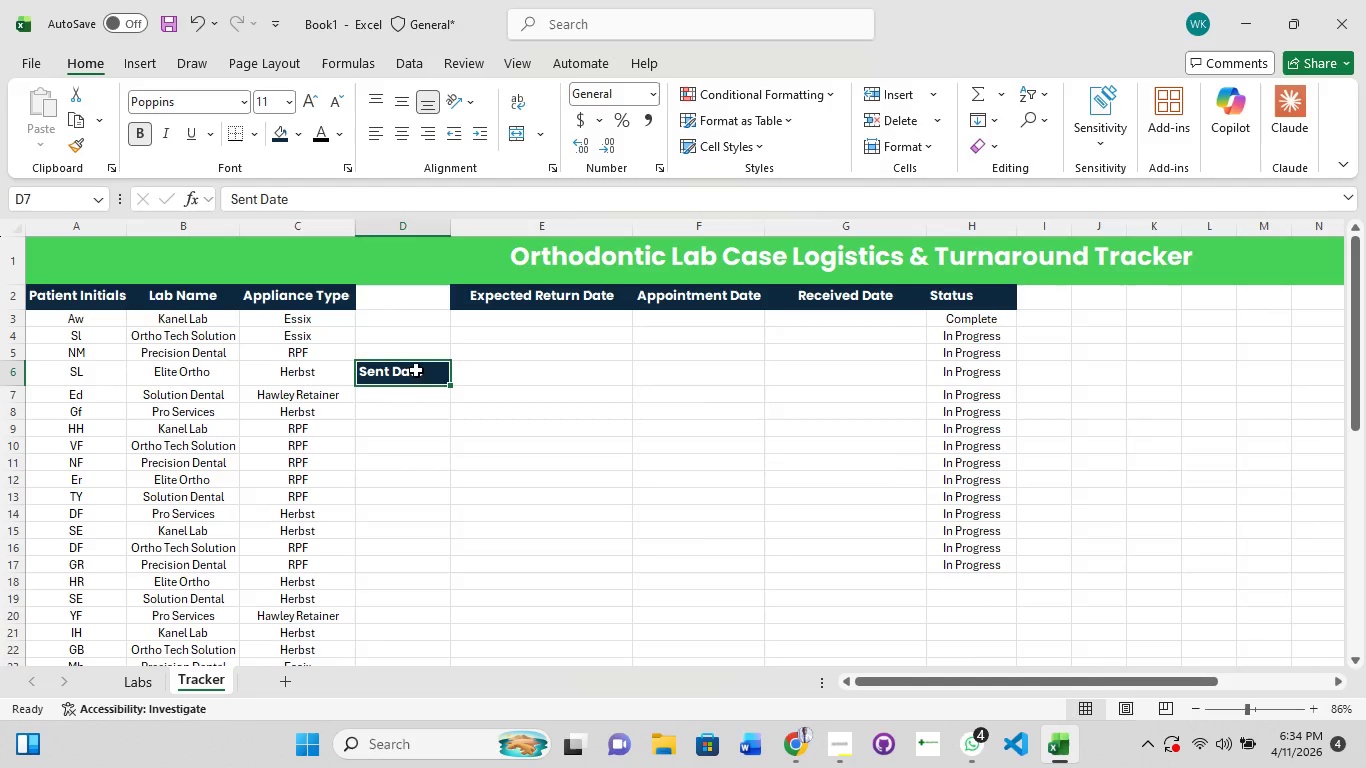 
hold_key(key=ShiftLeft, duration=1.05)
left_click_drag(start_coordinate=[417, 336], to_coordinate=[417, 302])
 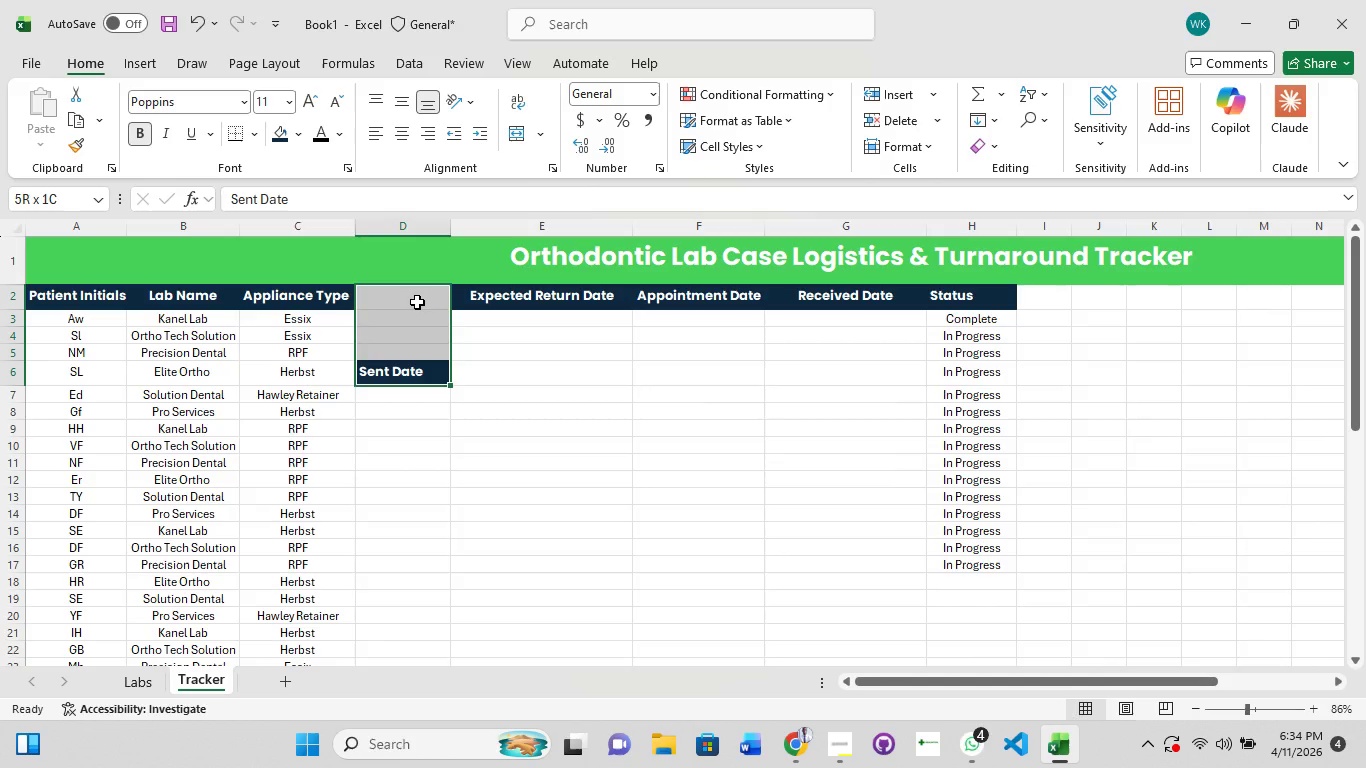 
key(Control+Z)
 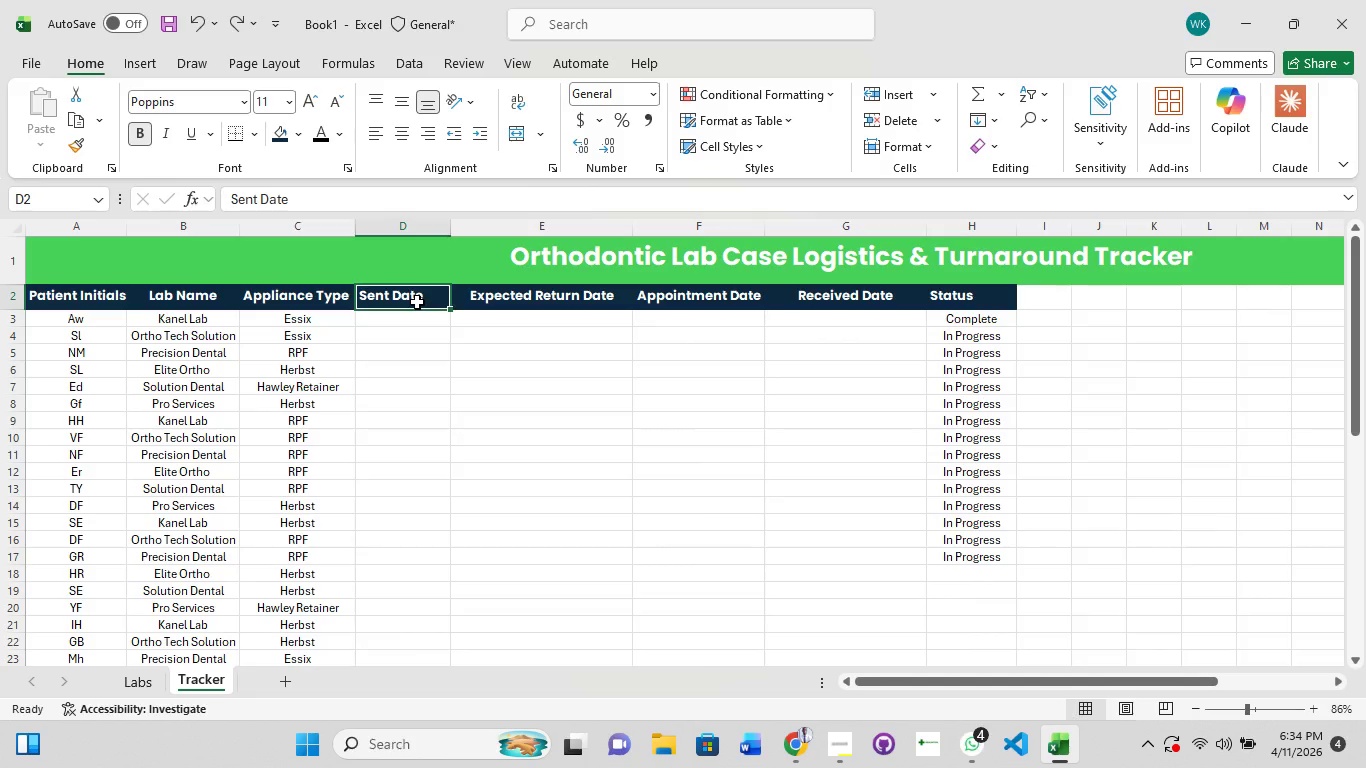 
hold_key(key=ShiftLeft, duration=1.5)
left_click([414, 321])
 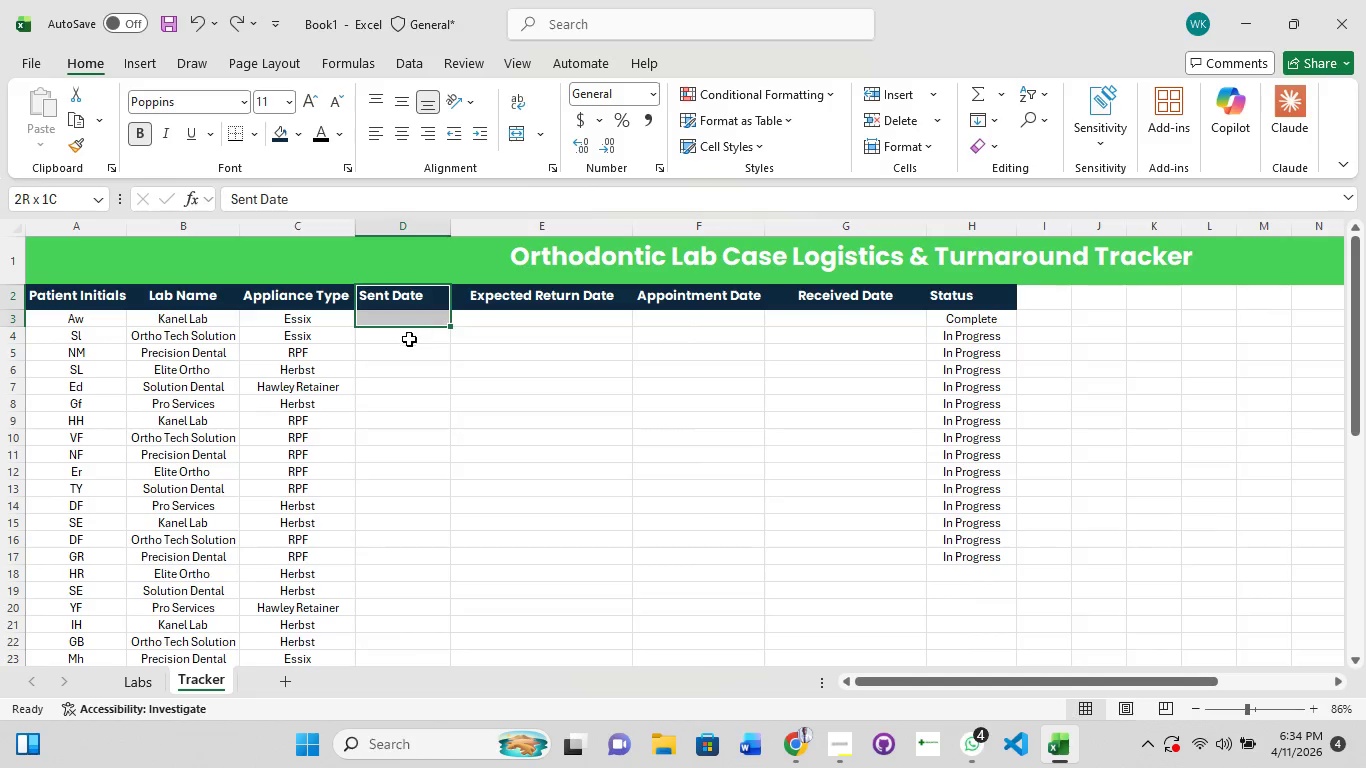 
left_click_drag(start_coordinate=[409, 339], to_coordinate=[399, 656])
 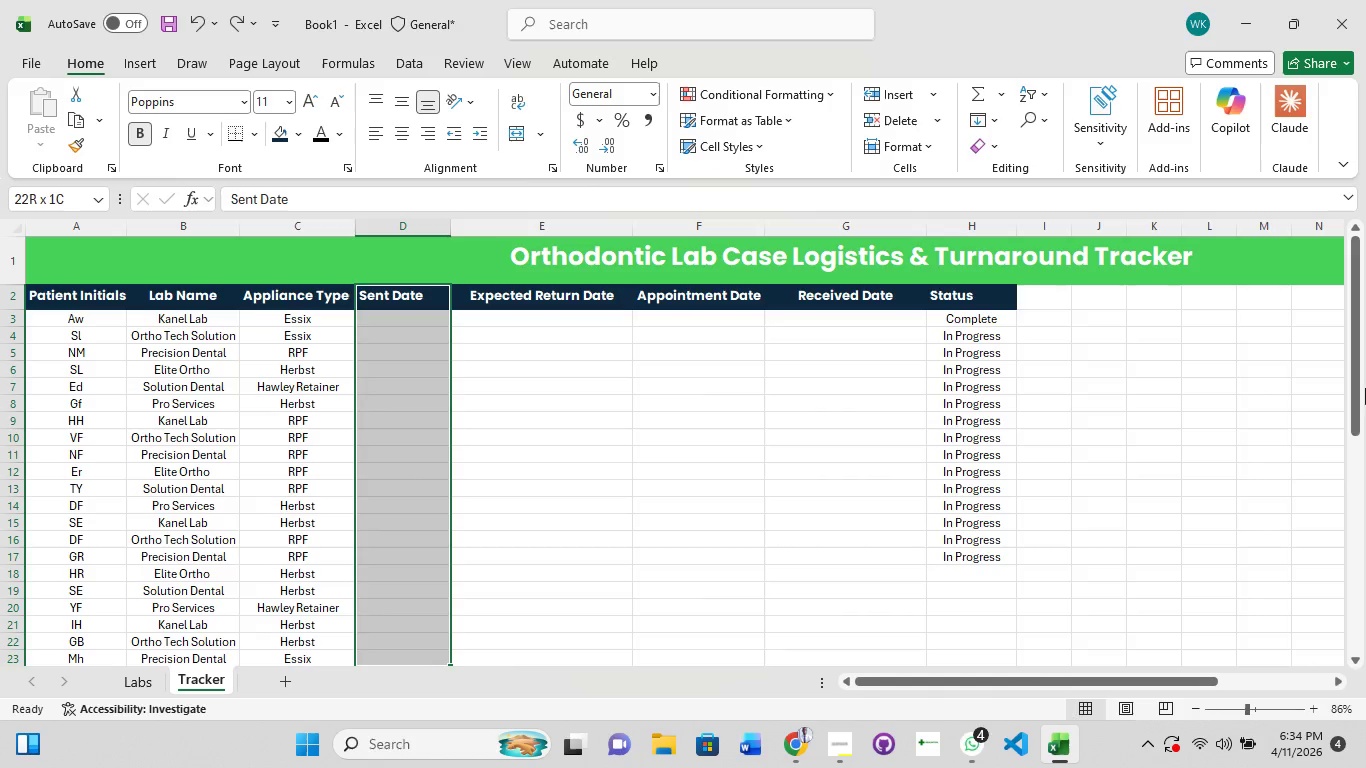 
hold_key(key=ShiftLeft, duration=1.52)
 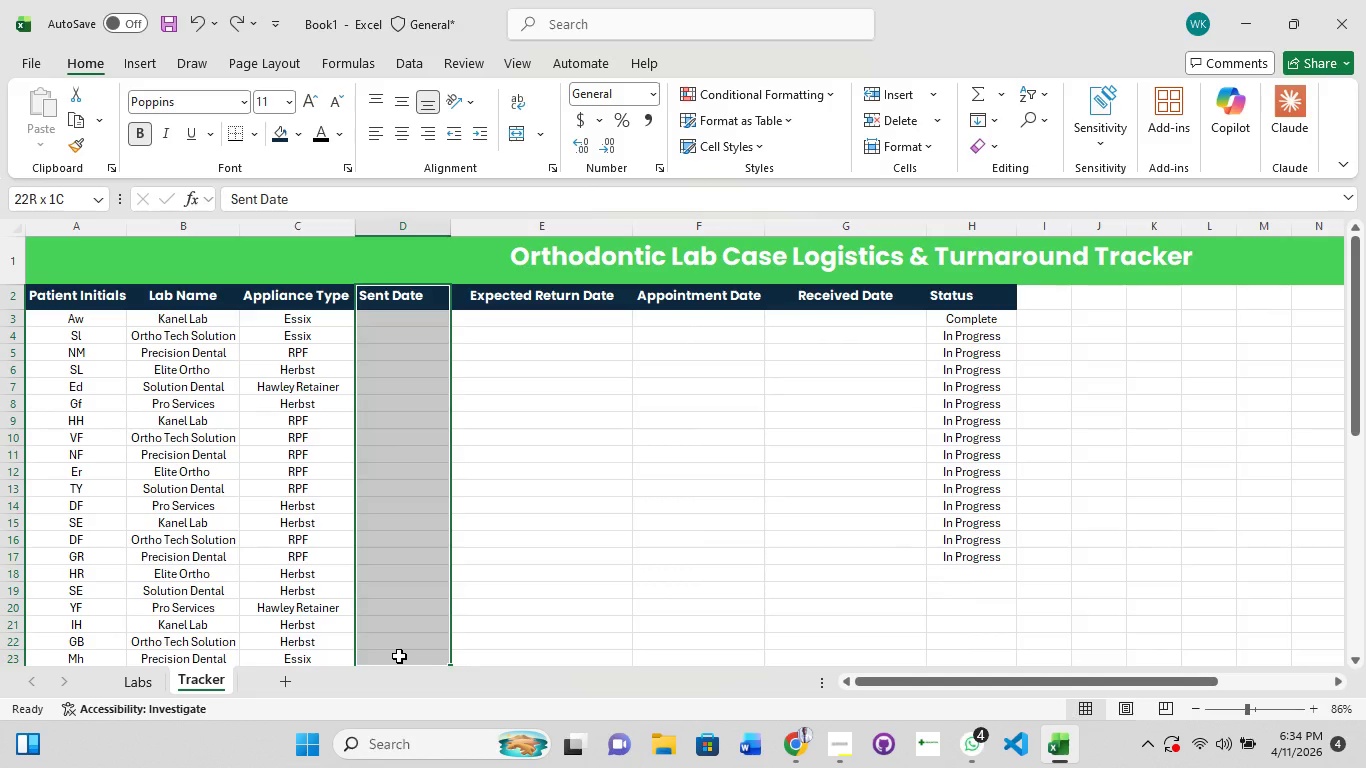 
hold_key(key=ShiftLeft, duration=1.51)
 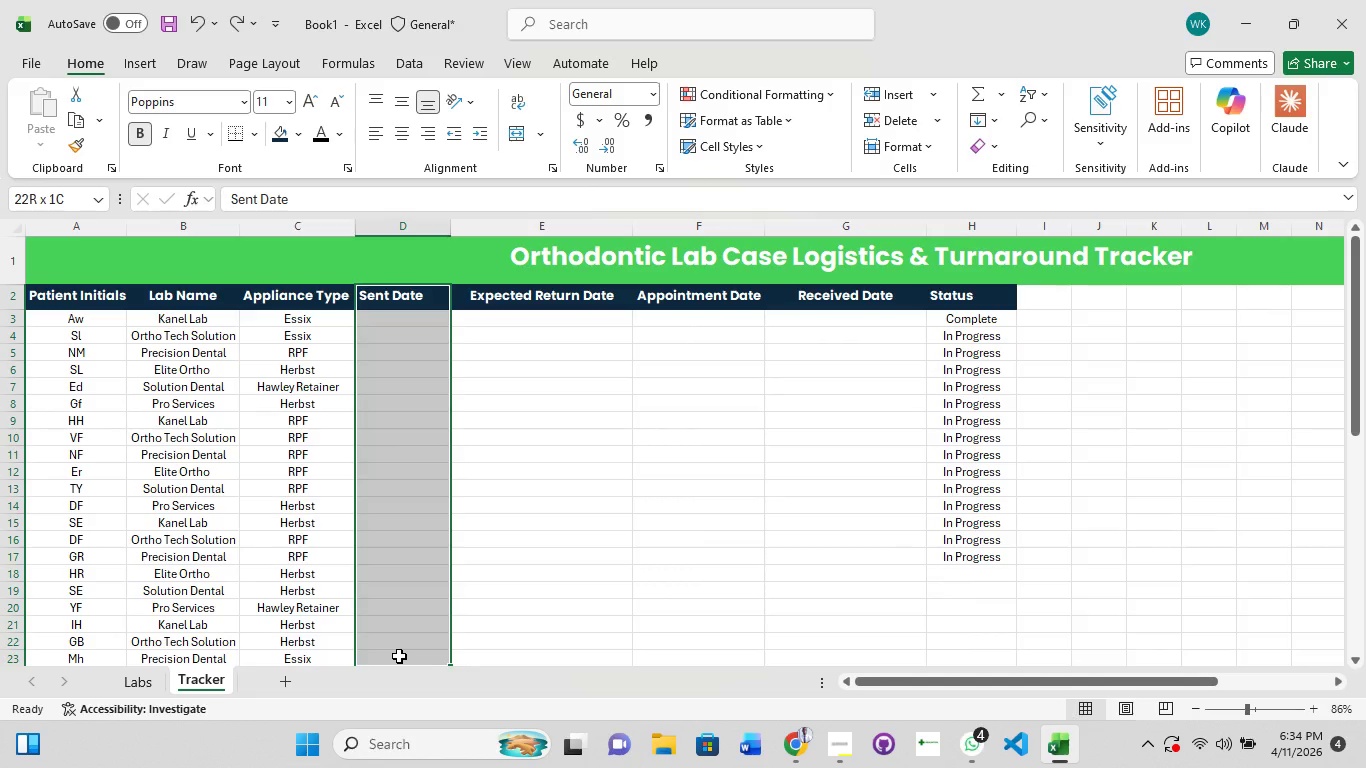 
hold_key(key=ShiftLeft, duration=0.94)
 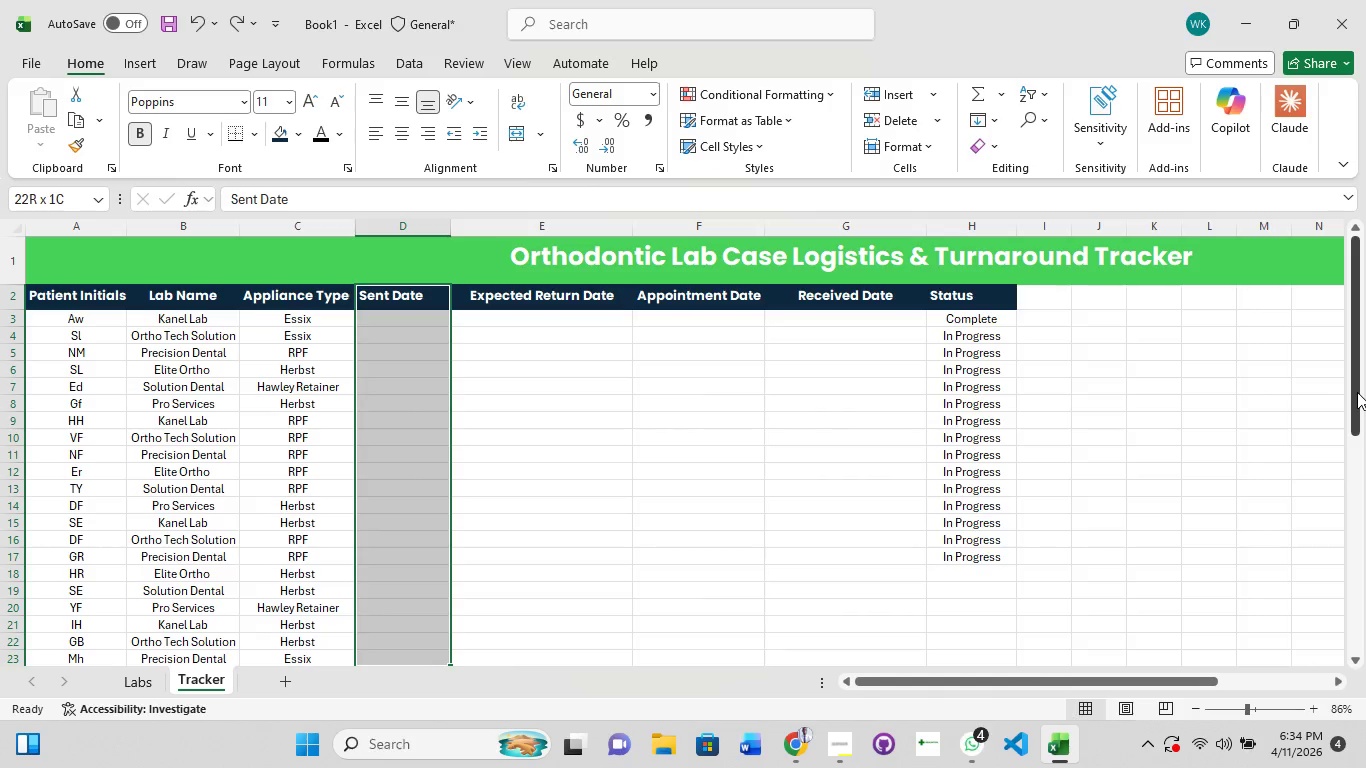 
scroll: coordinate [399, 656], scroll_direction: down, amount: 1.0
 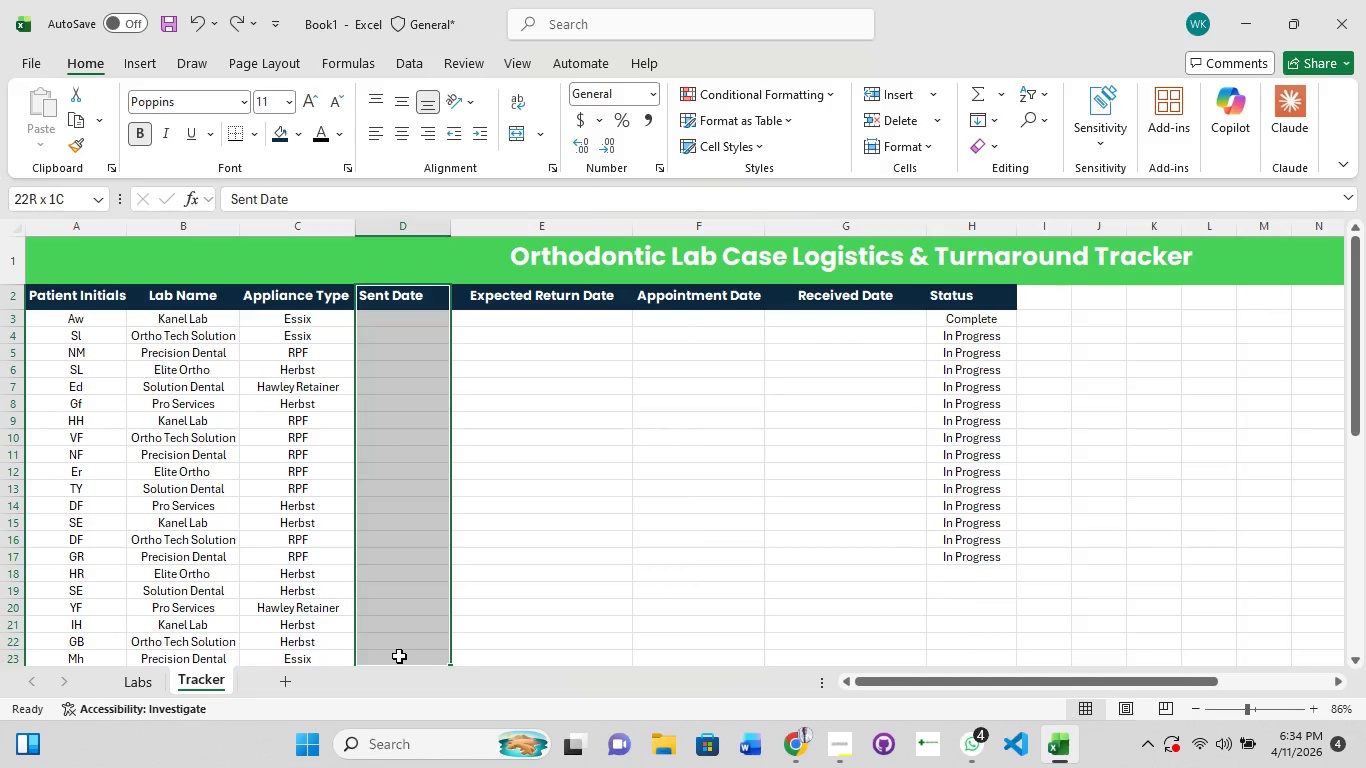 
left_click_drag(start_coordinate=[1357, 392], to_coordinate=[1365, 492])
 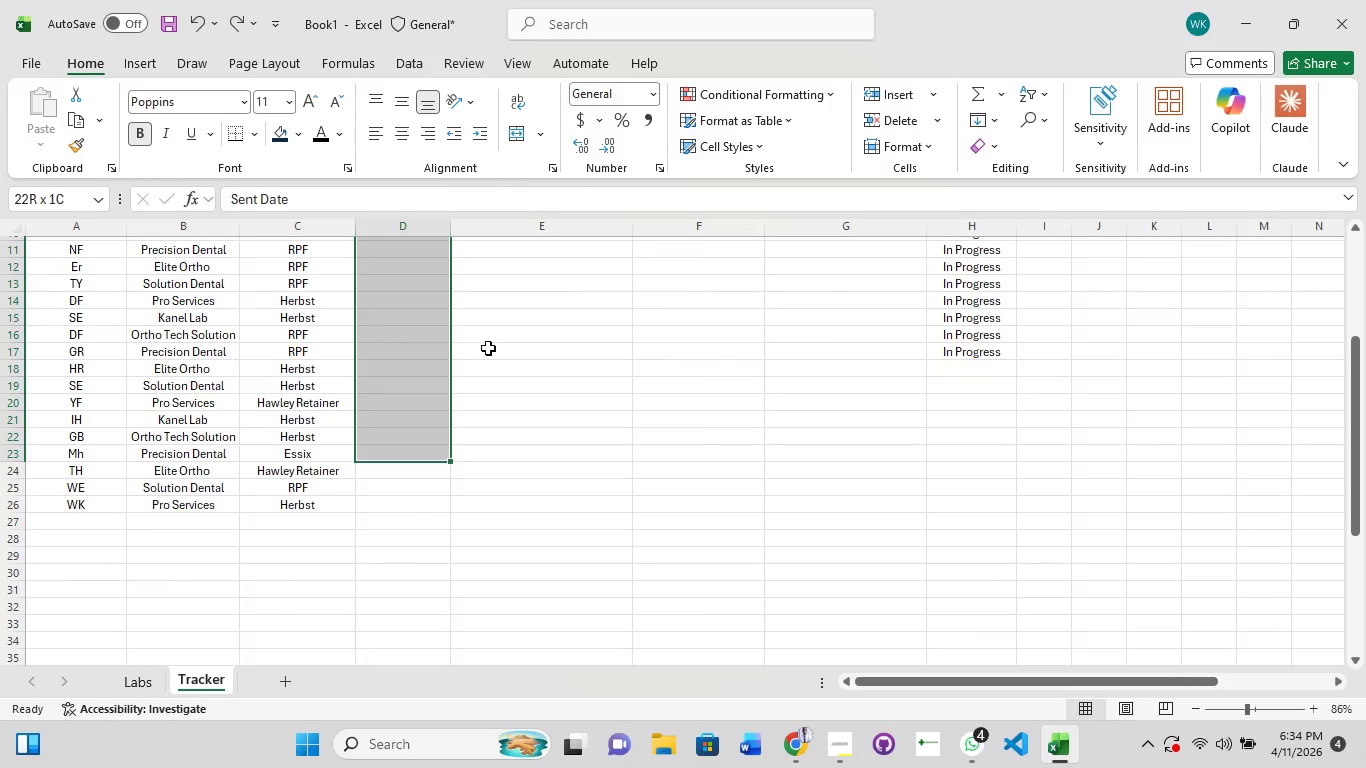 
key(Shift+ShiftLeft)
 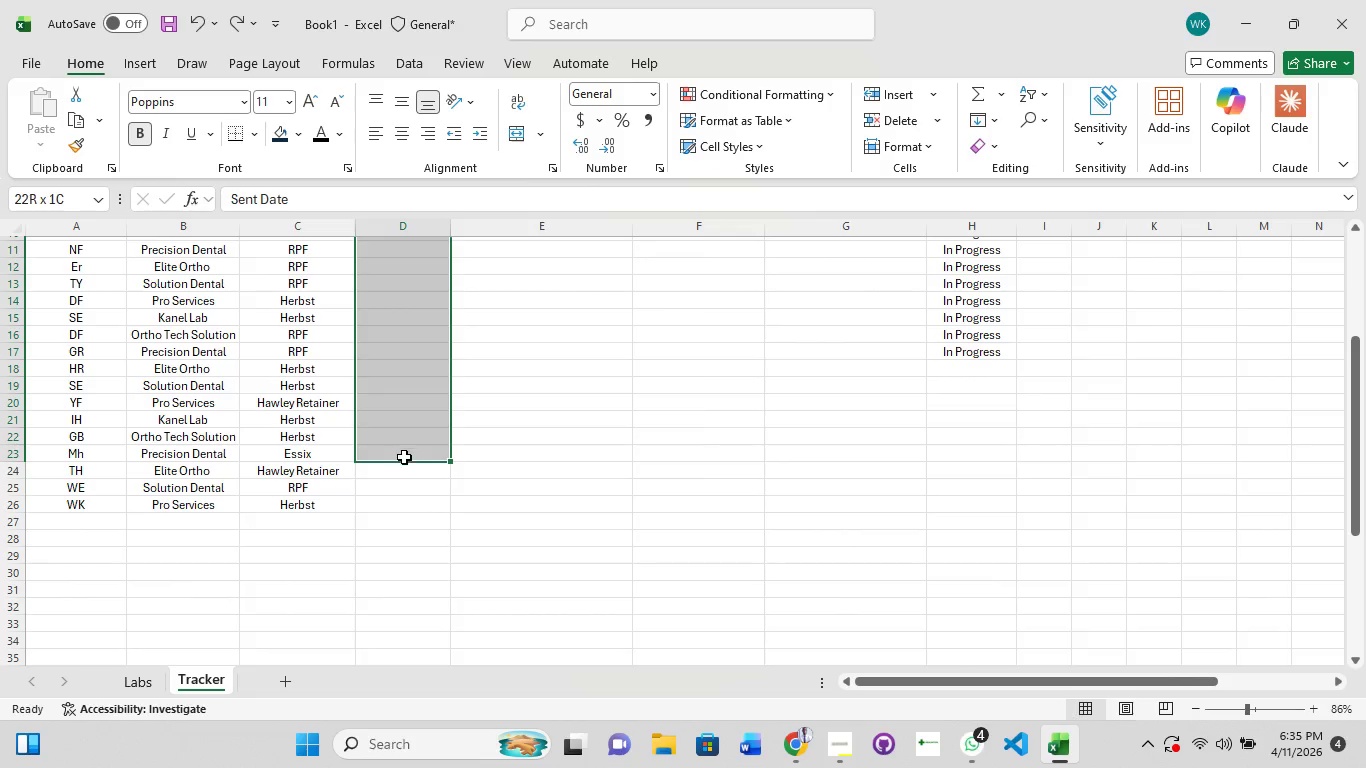 
hold_key(key=ShiftLeft, duration=1.3)
left_click([403, 472])
 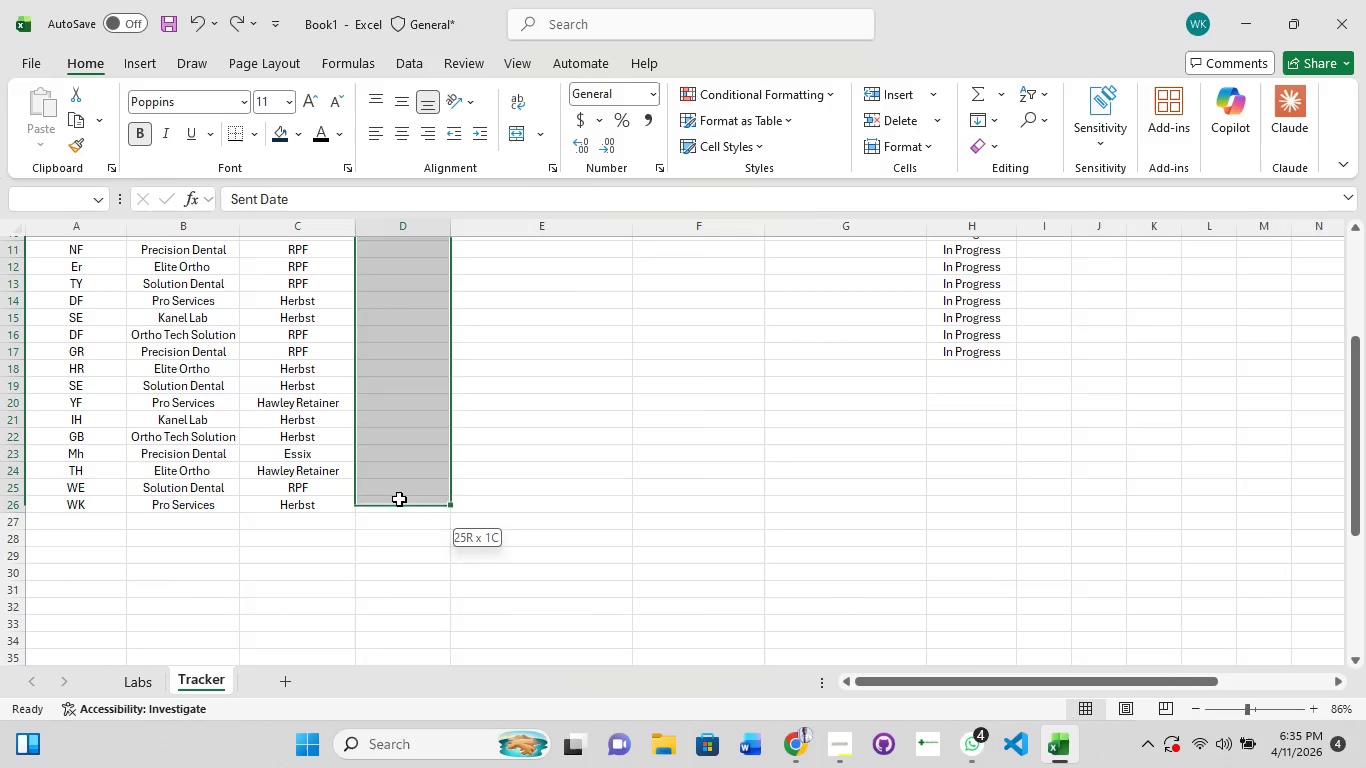 
left_click([399, 499])
 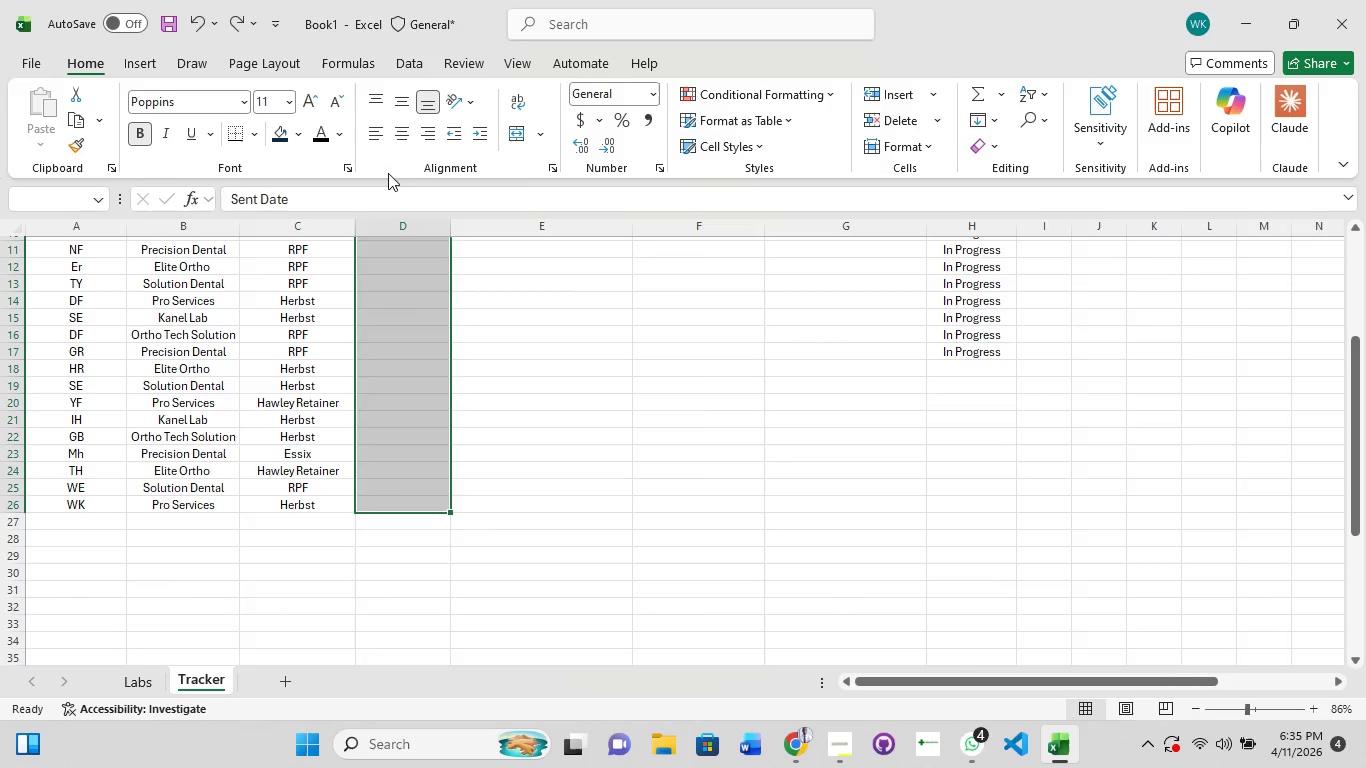 
left_click([405, 133])
 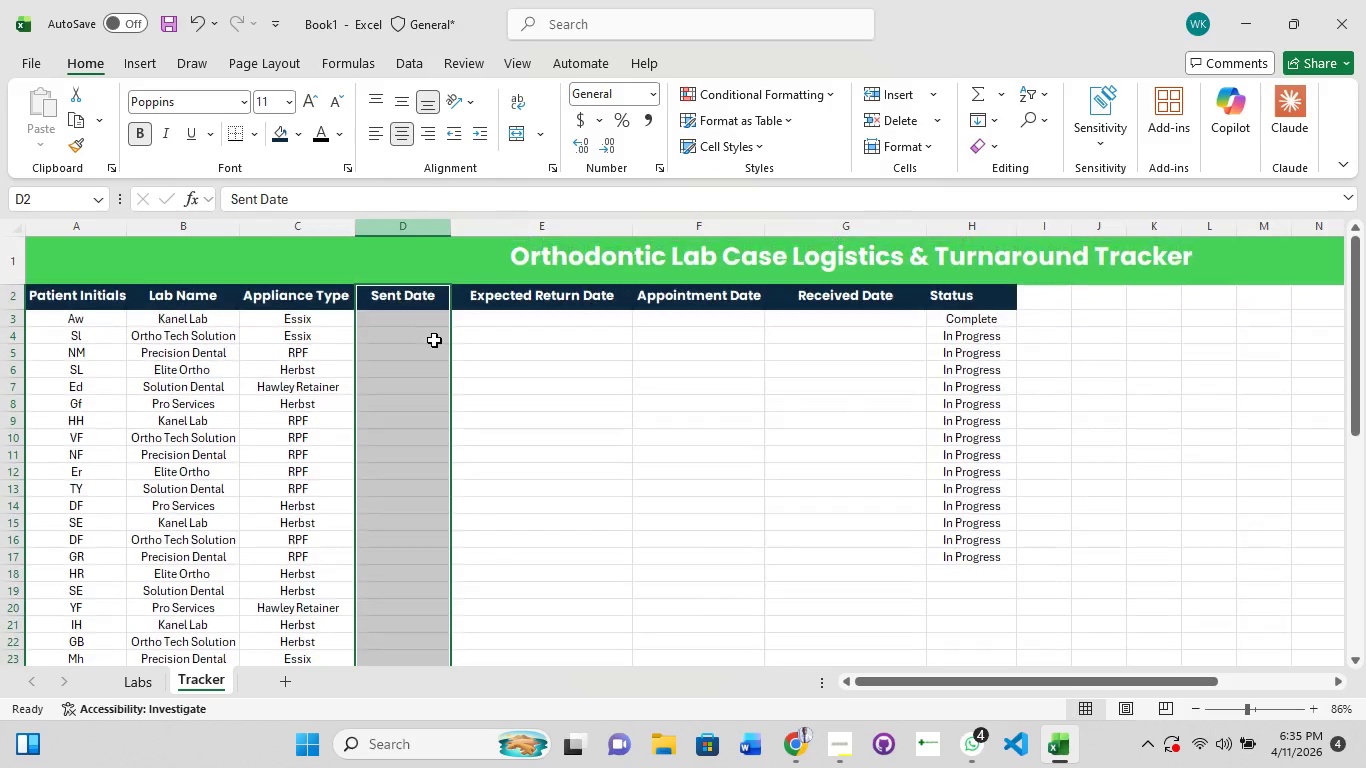 
left_click([584, 386])
 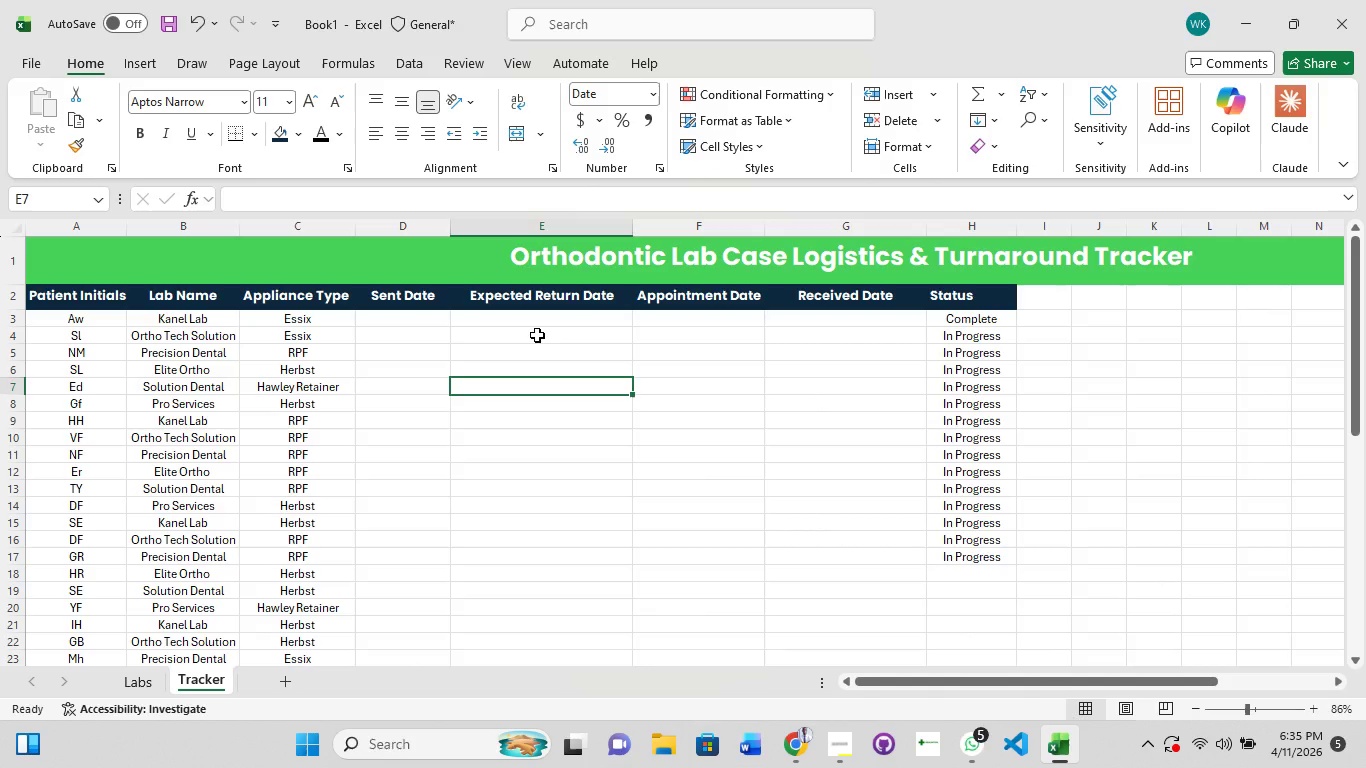 
scroll: coordinate [434, 340], scroll_direction: up, amount: 3.0
 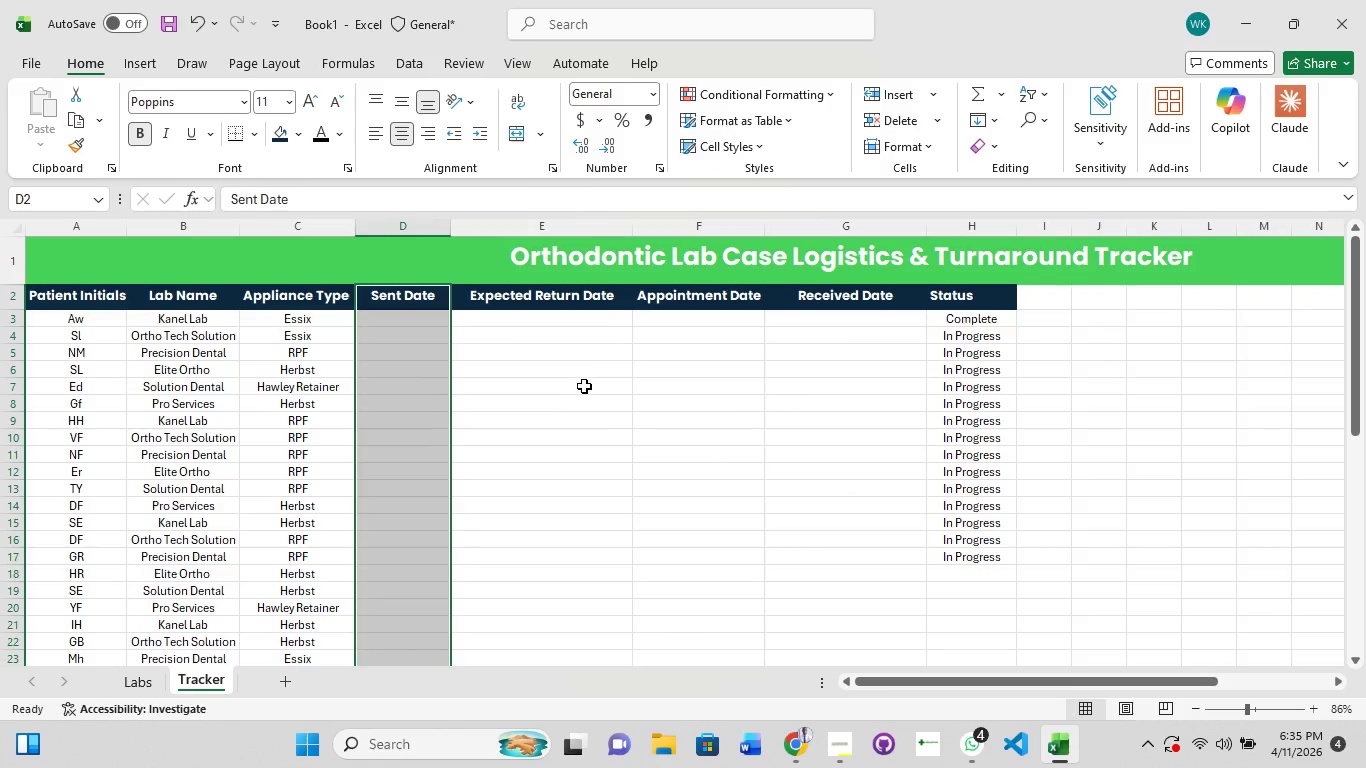 
wait(41.21)
 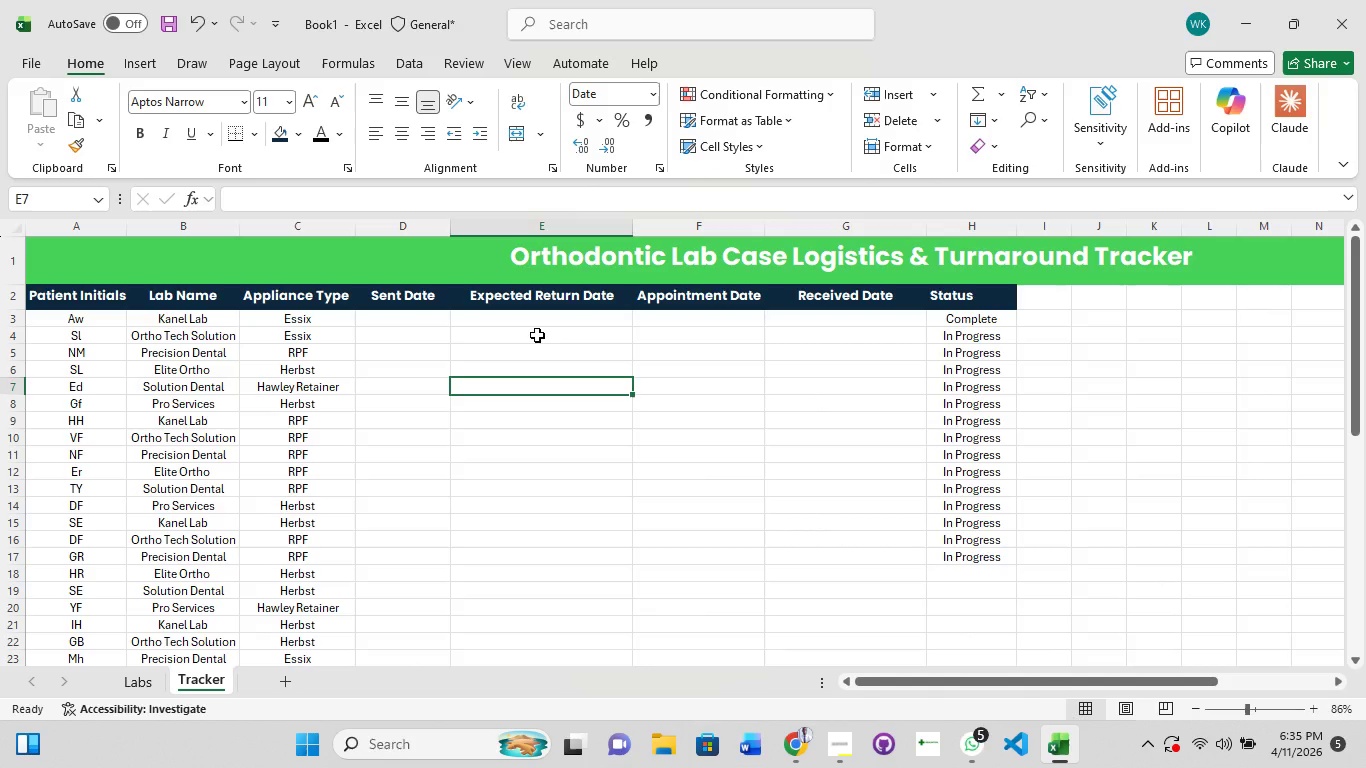 
left_click([139, 684])
 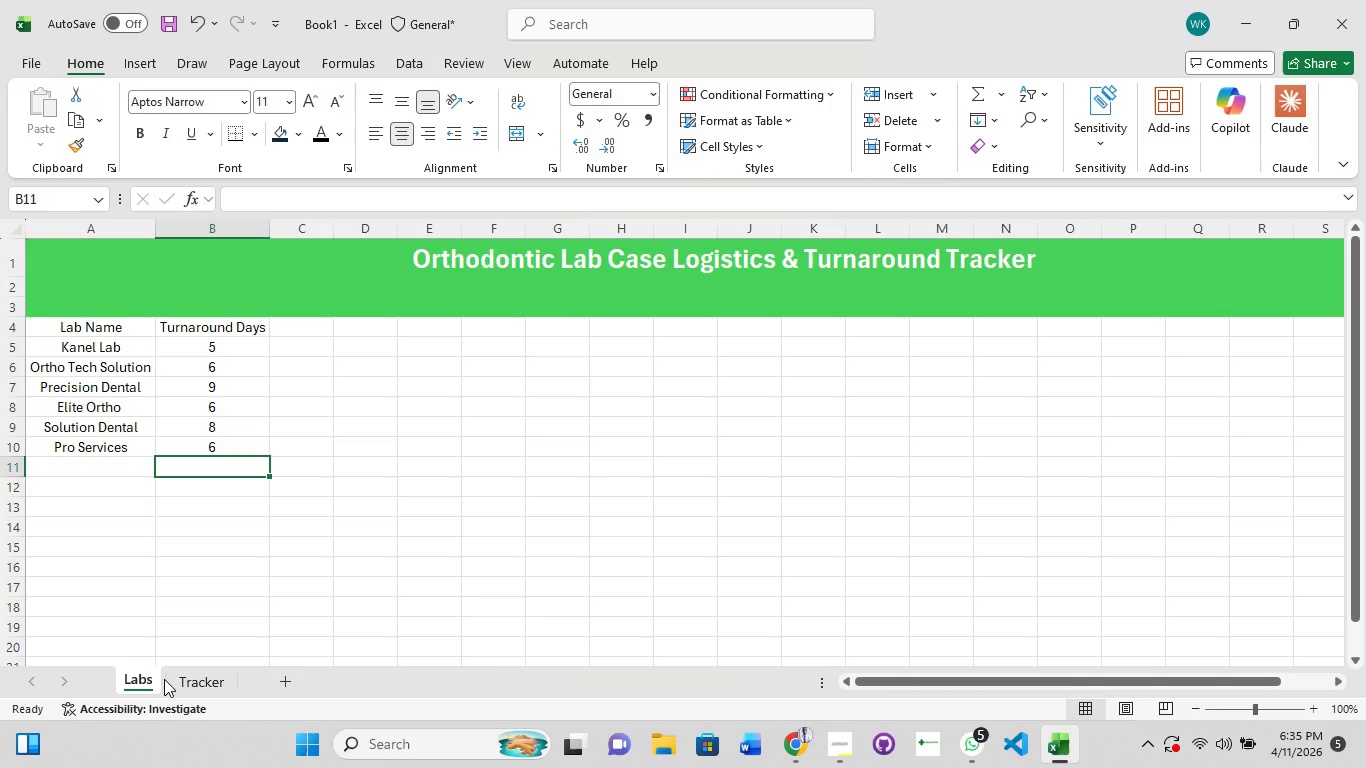 
wait(18.41)
 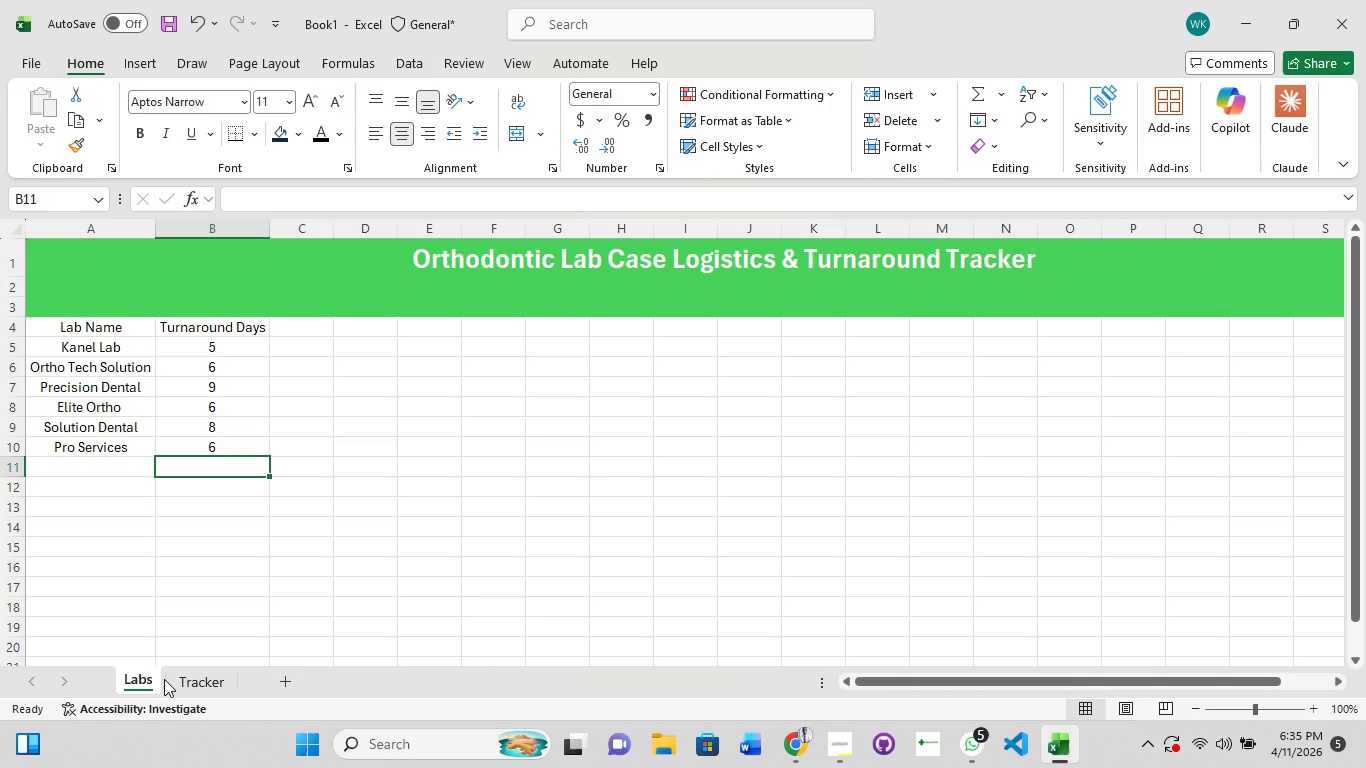 
left_click([533, 319])
 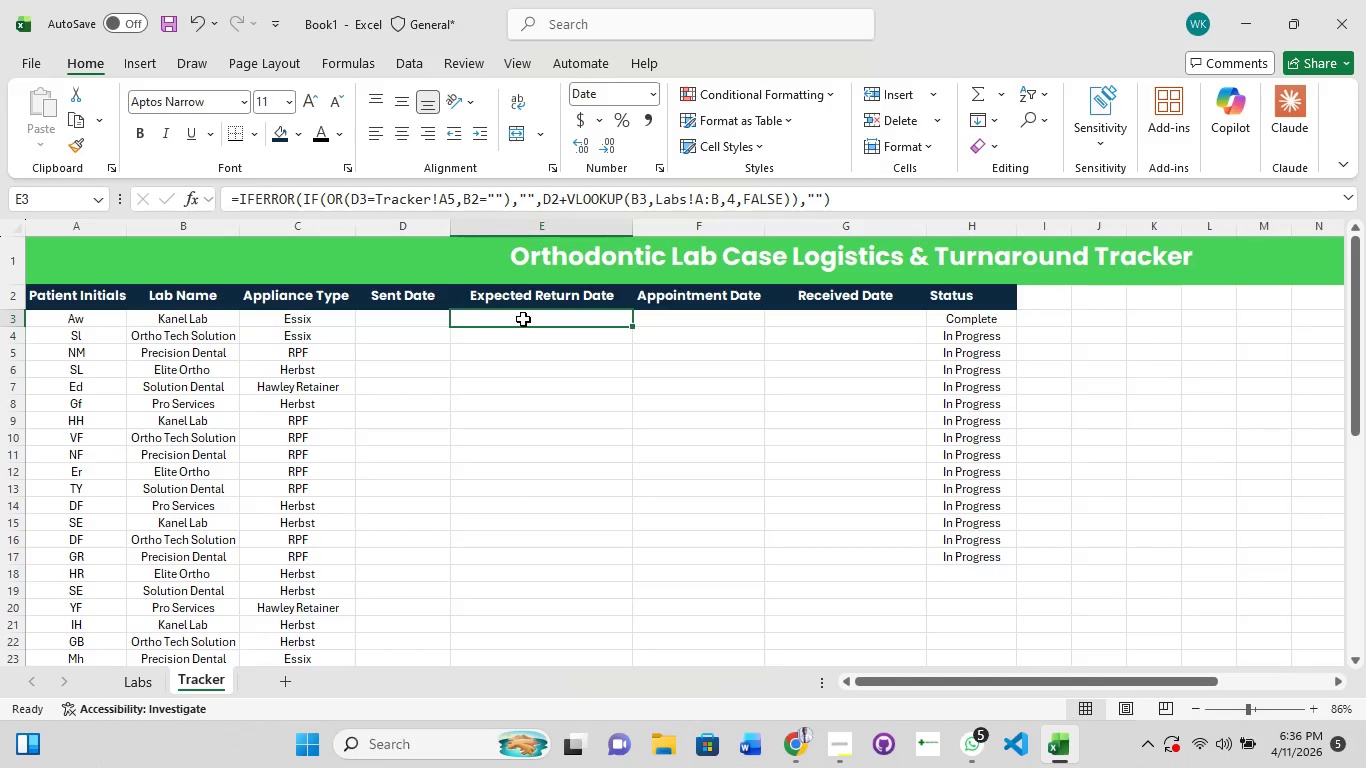 
left_click([520, 322])
 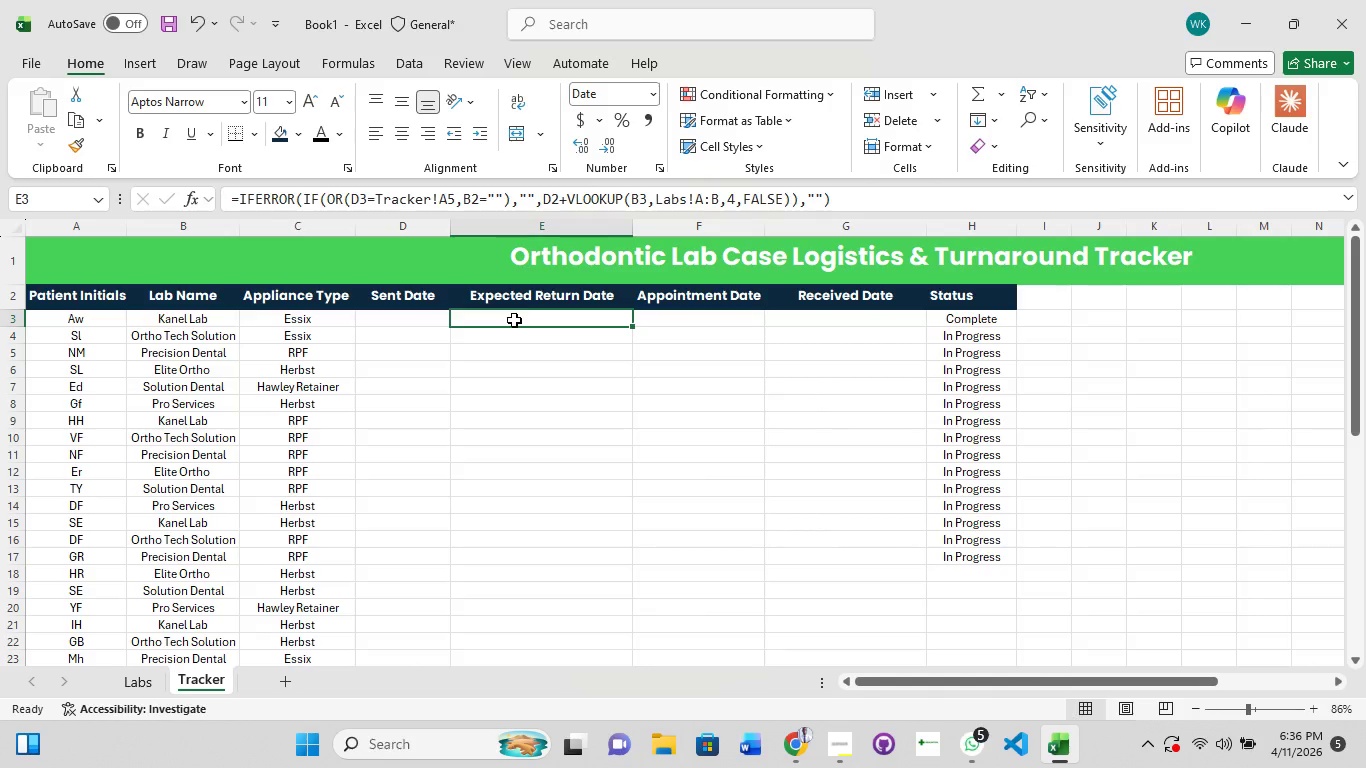 
wait(7.47)
 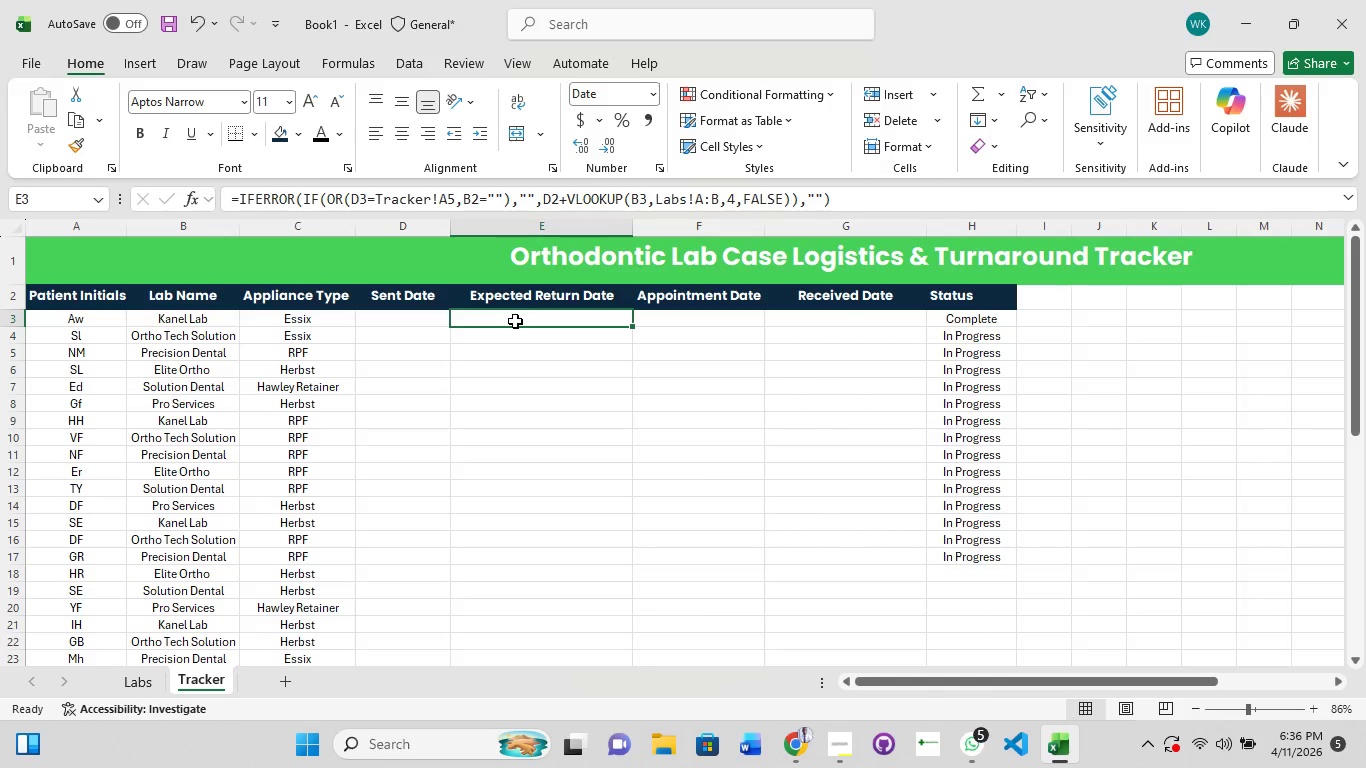 
left_click([488, 209])
 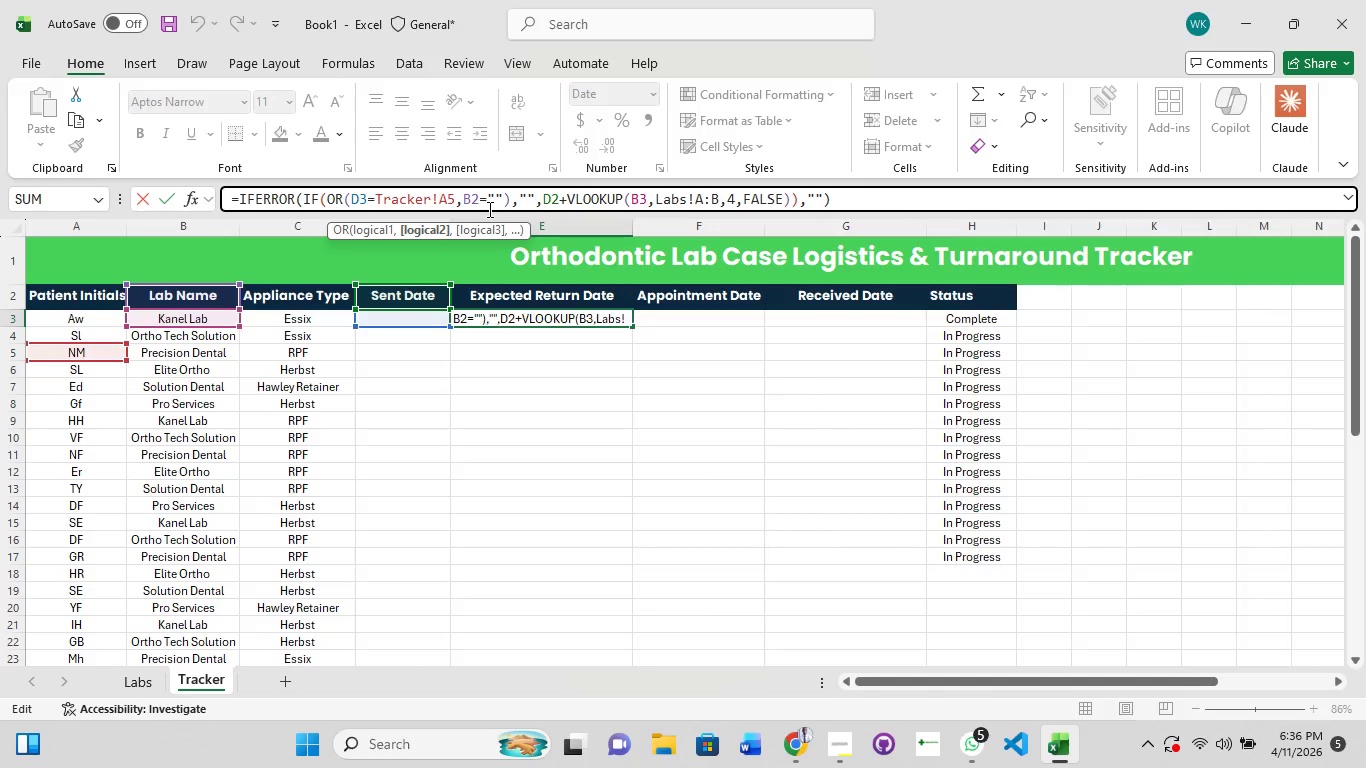 
key(Control+A)
 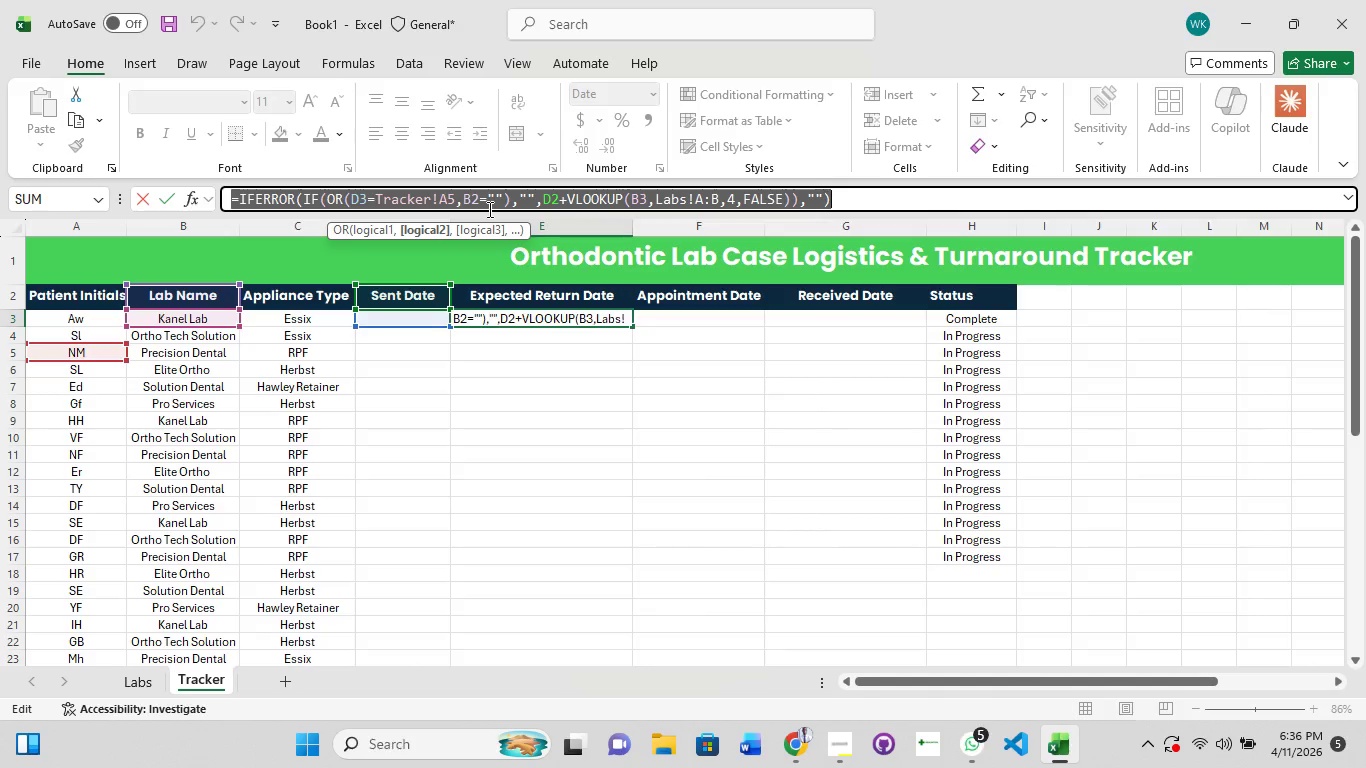 
key(Control+C)
 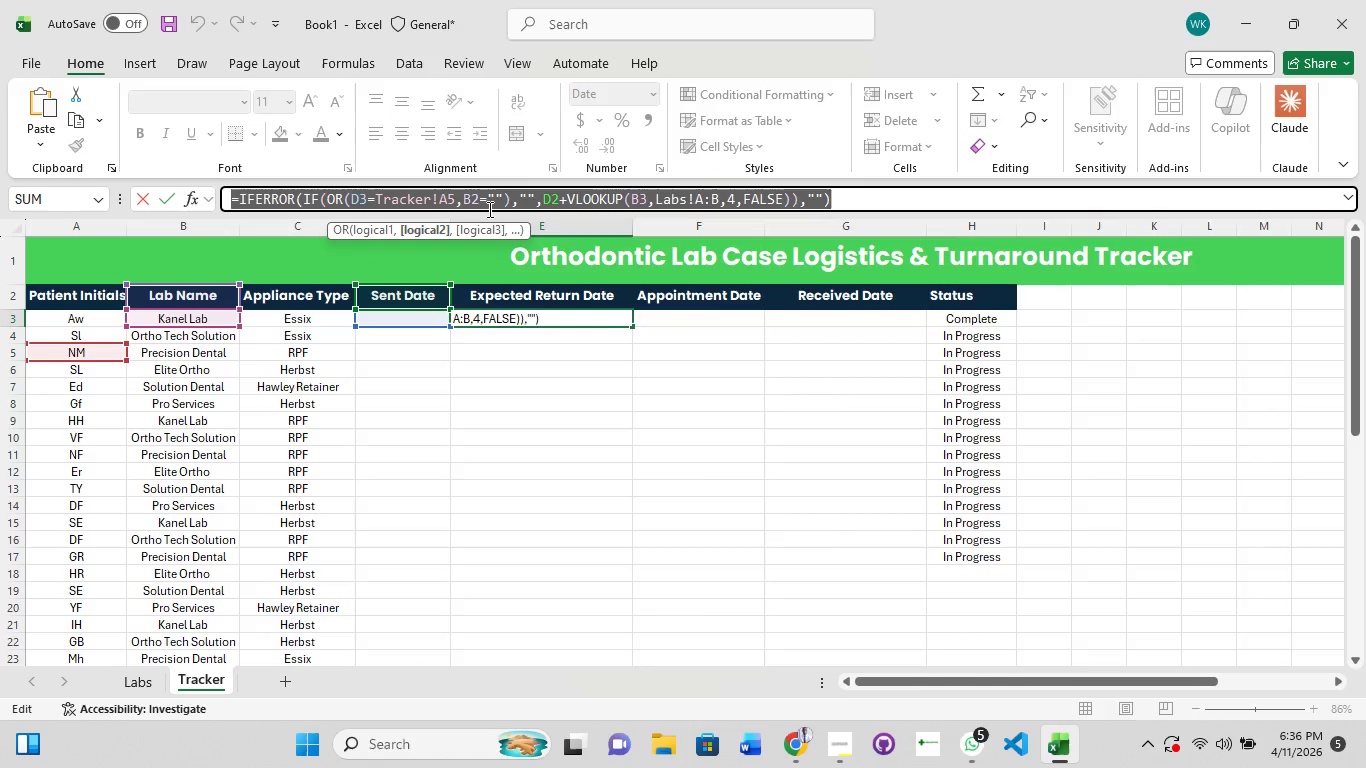 
key(Control+C)
 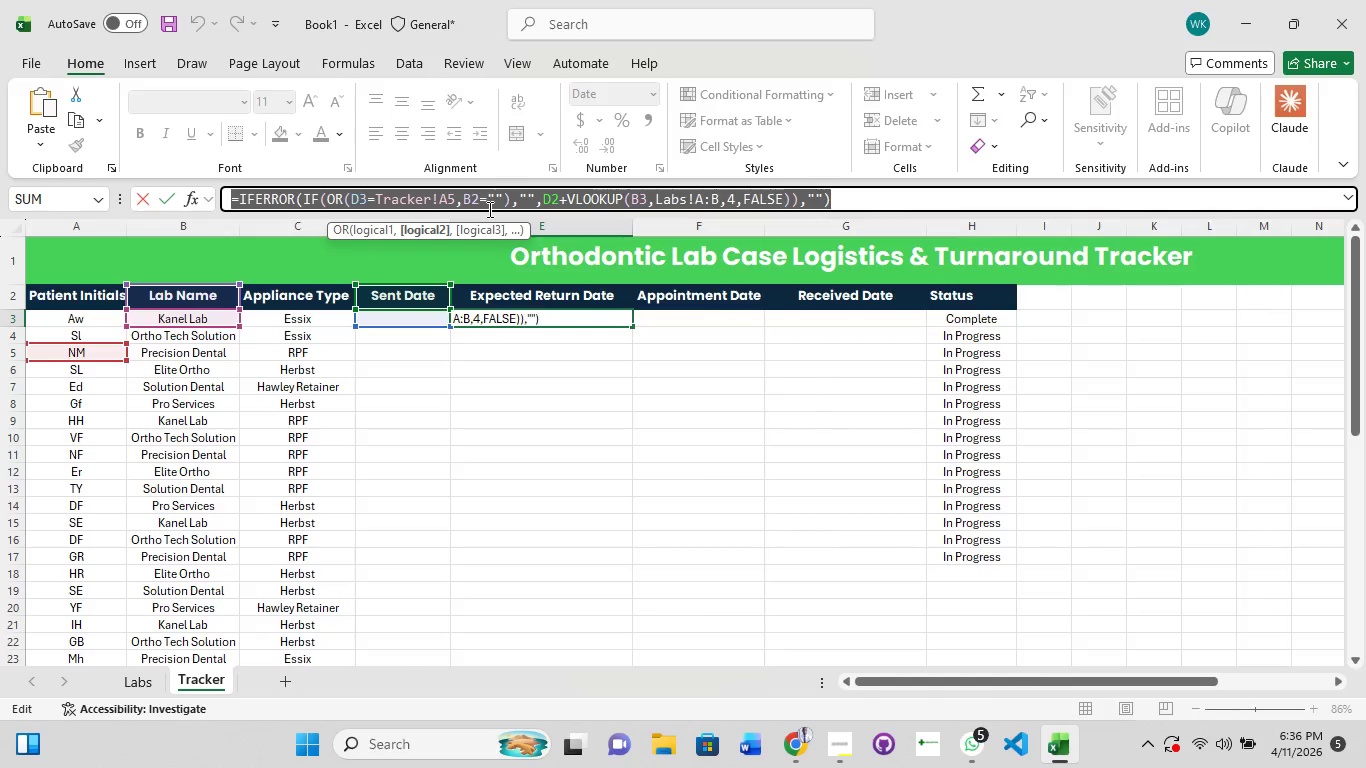 
key(Backspace)
 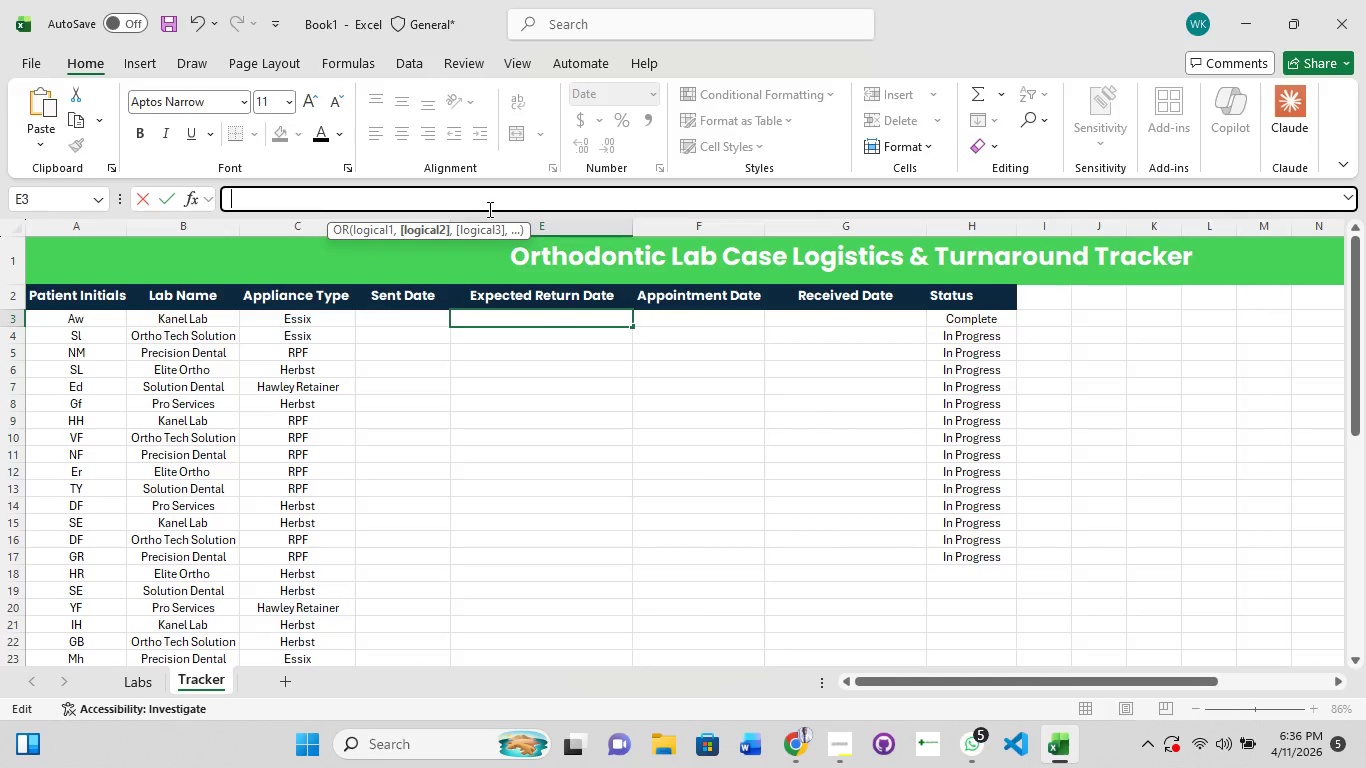 
key(Control+Z)
 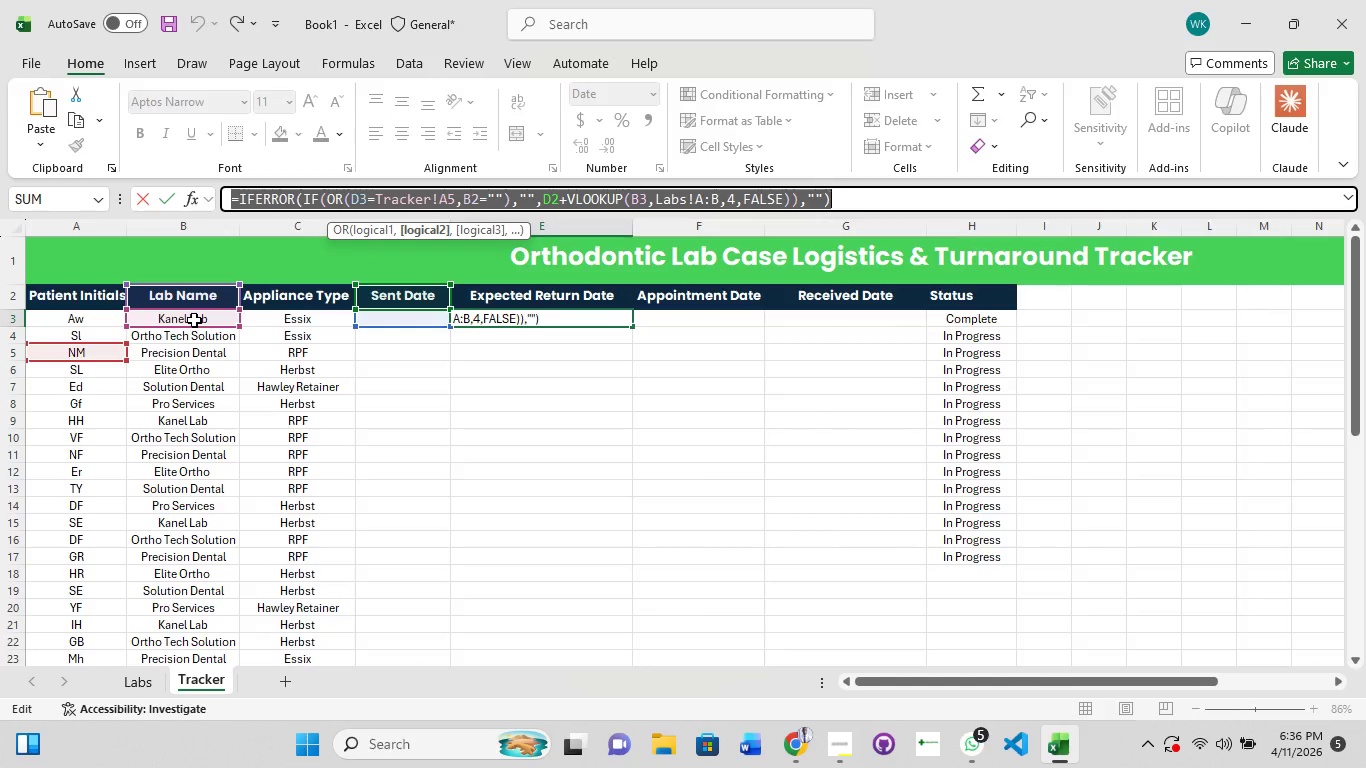 
wait(10.73)
 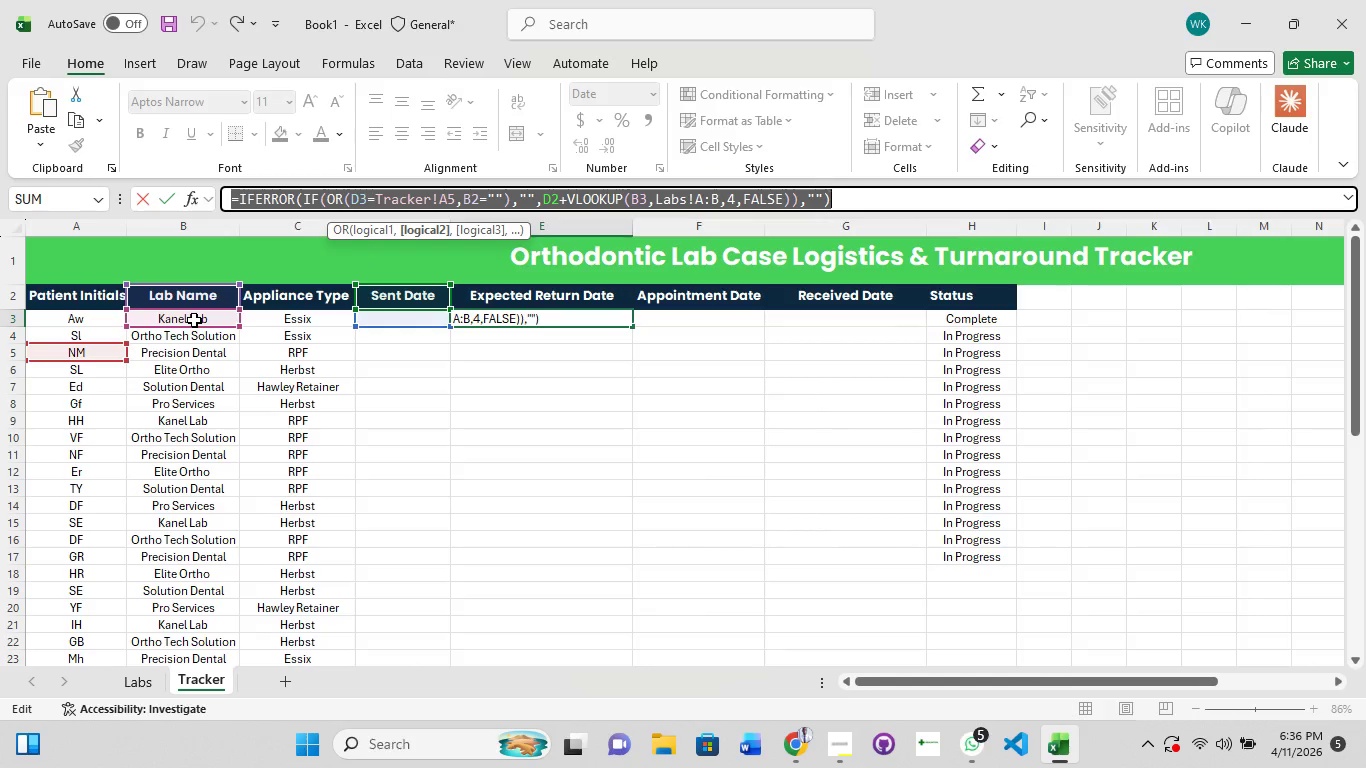 
key(Backspace)
 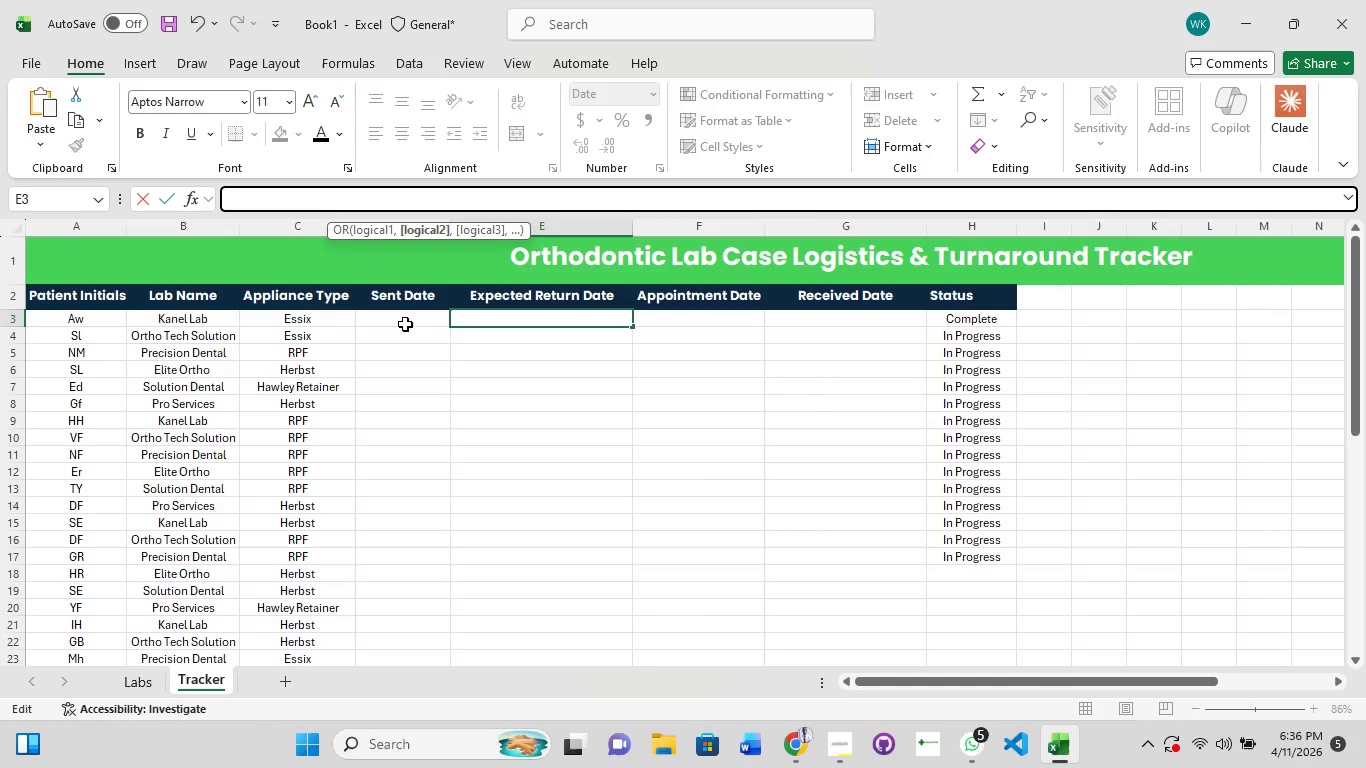 
left_click([522, 317])
 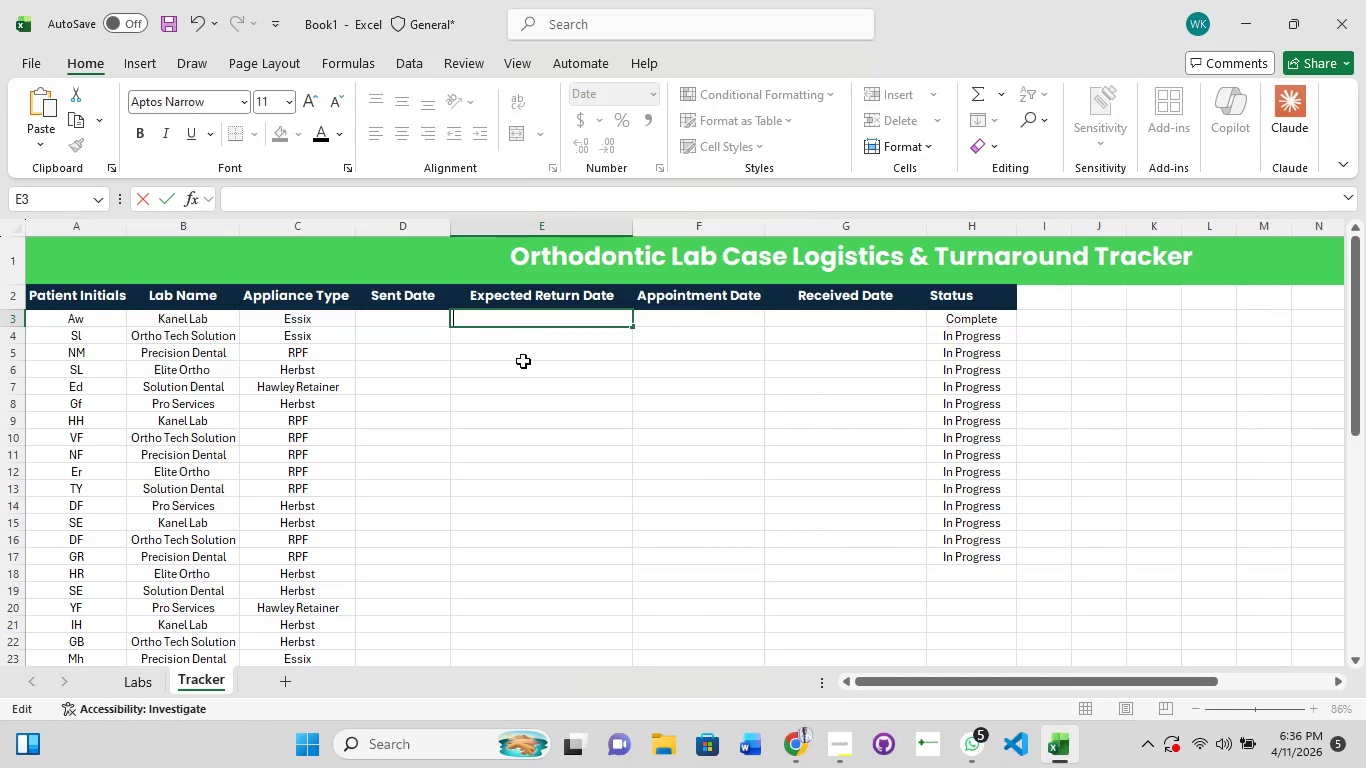 
left_click([523, 361])
 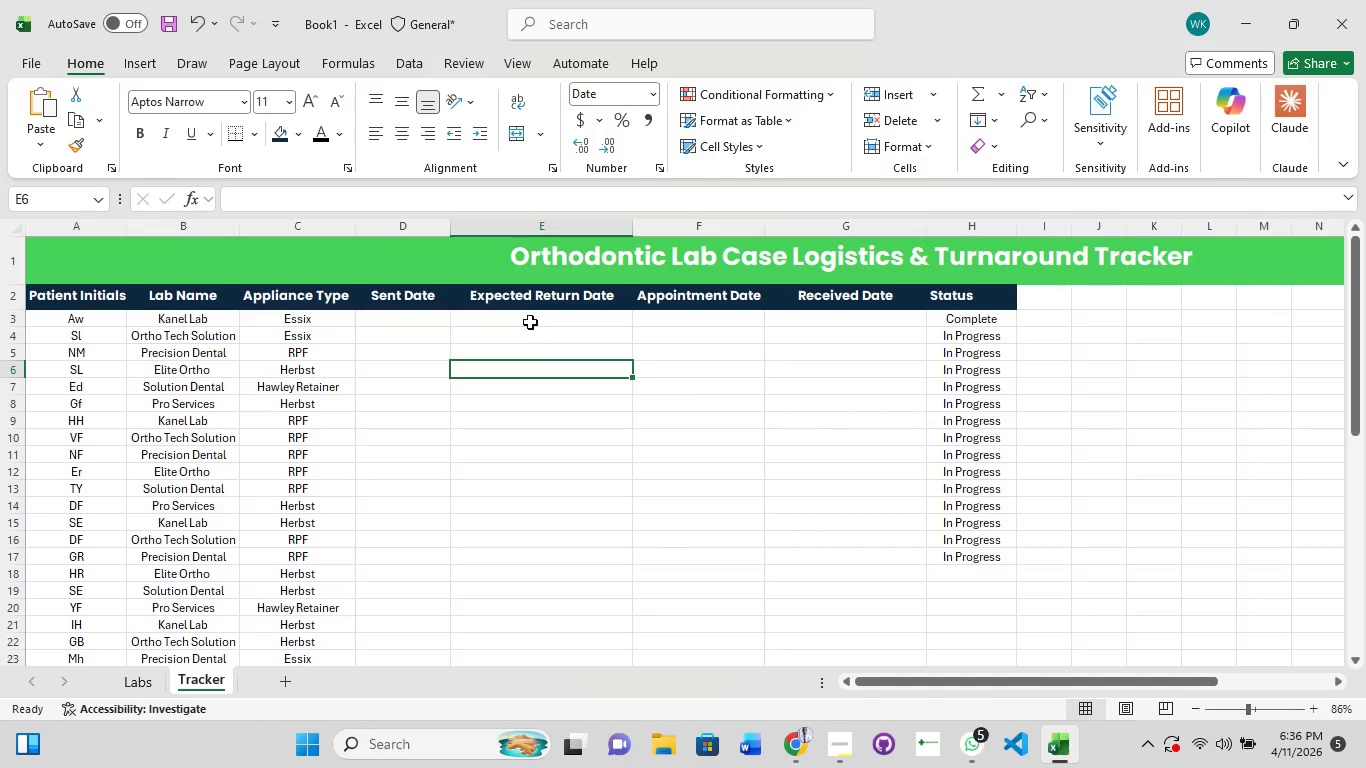 
left_click([531, 315])
 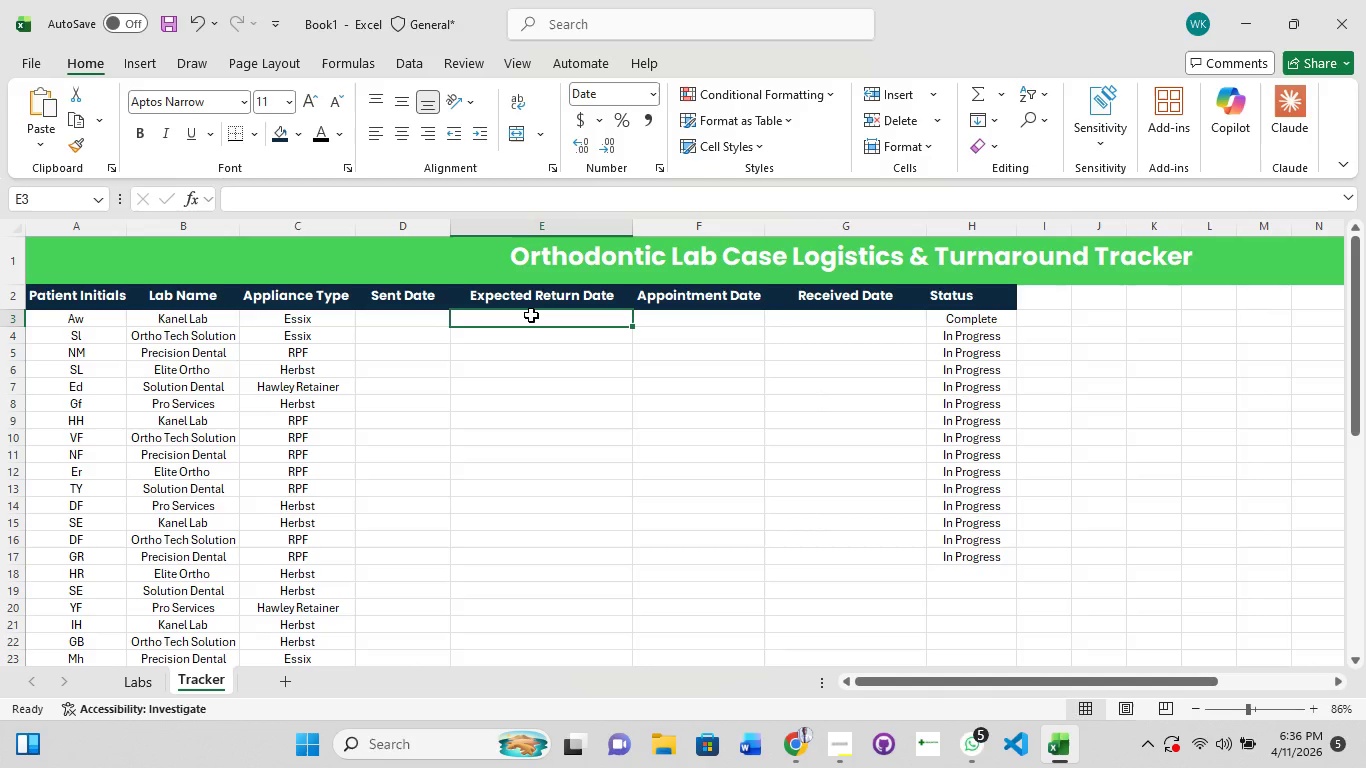 
wait(10.78)
 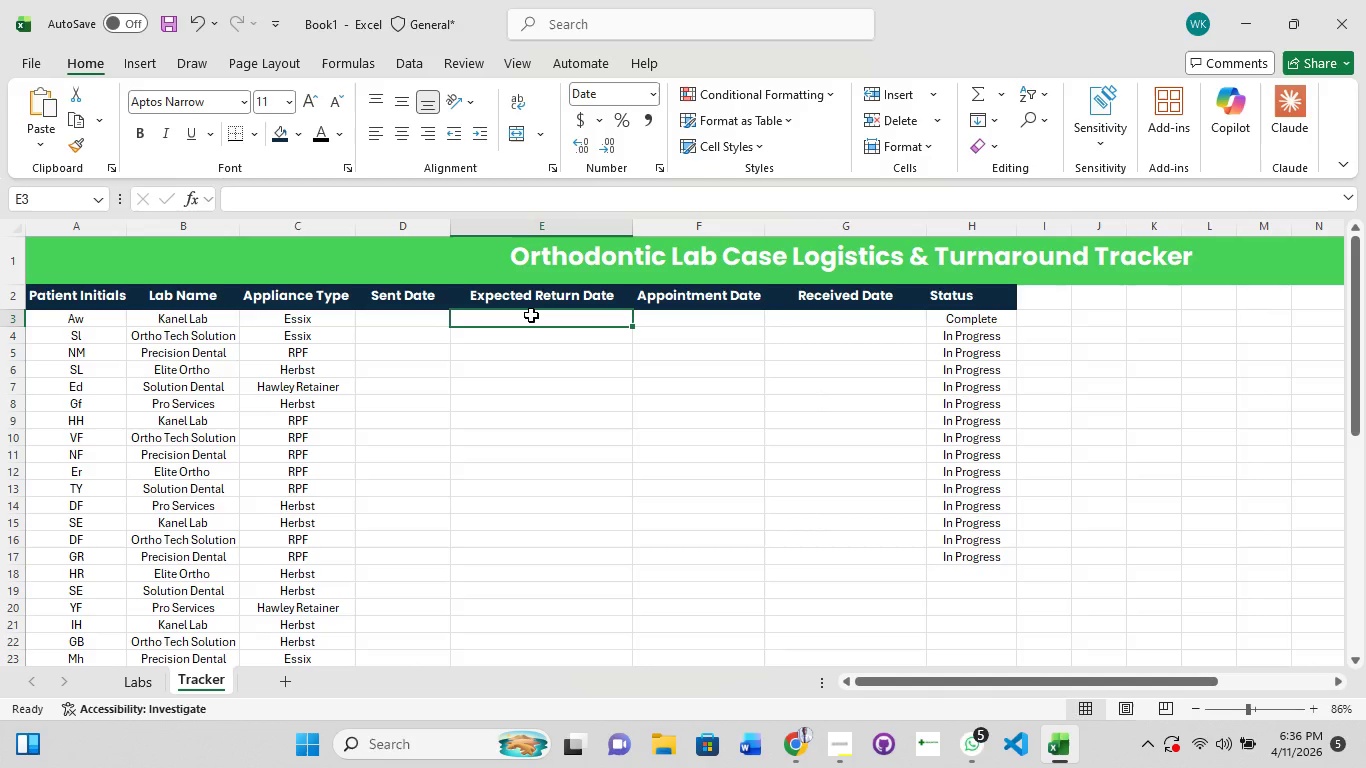 
key(Equal)
 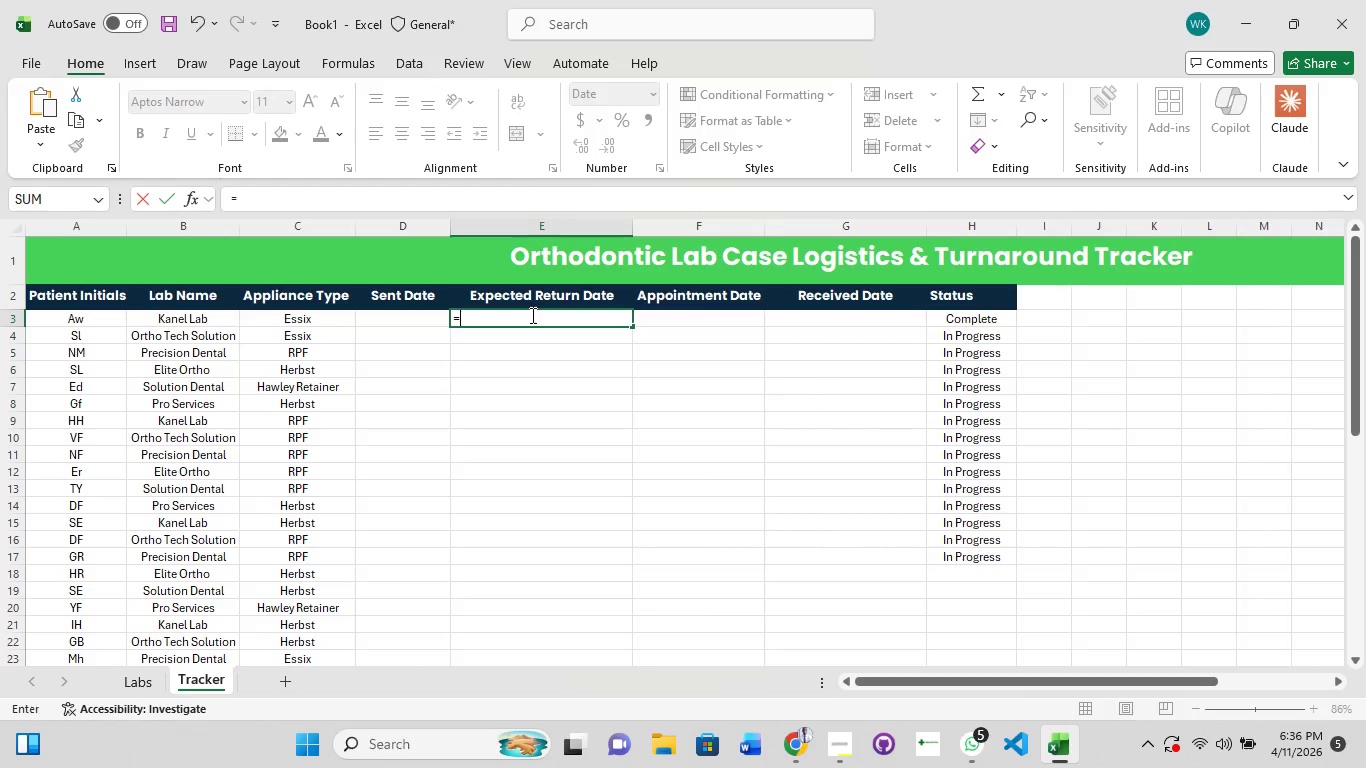 
type(d3)
 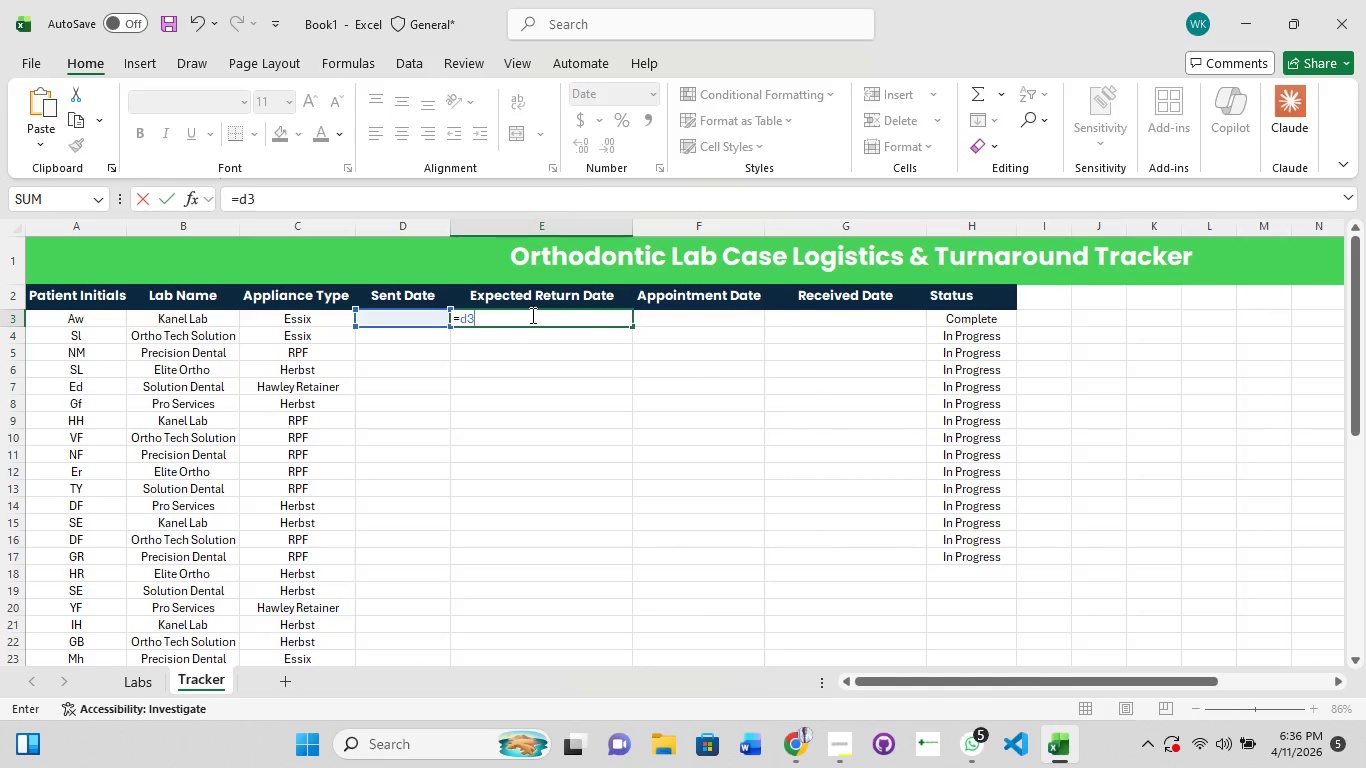 
type(+Vll)
key(Backspace)
key(Backspace)
type(lookup(B2)
 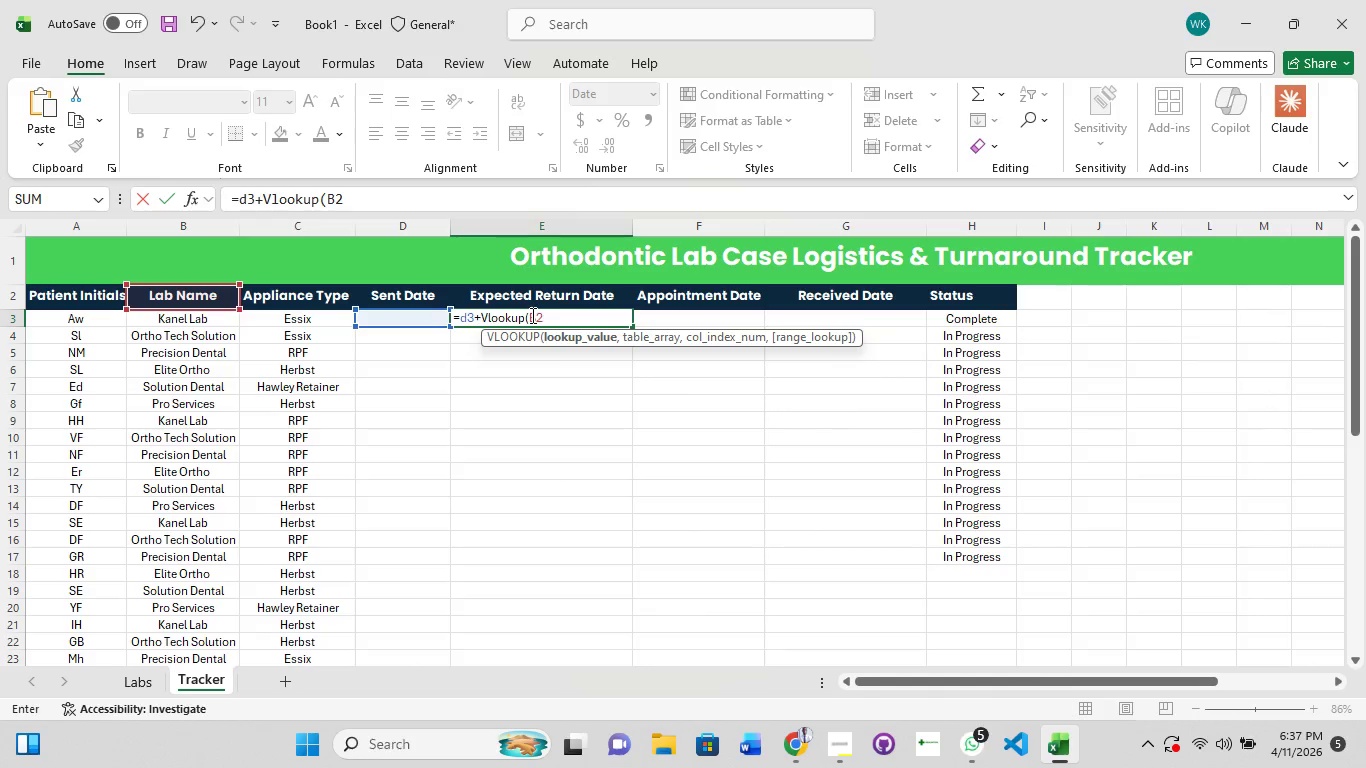 
key(Backspace)
type(3,Labs!)
 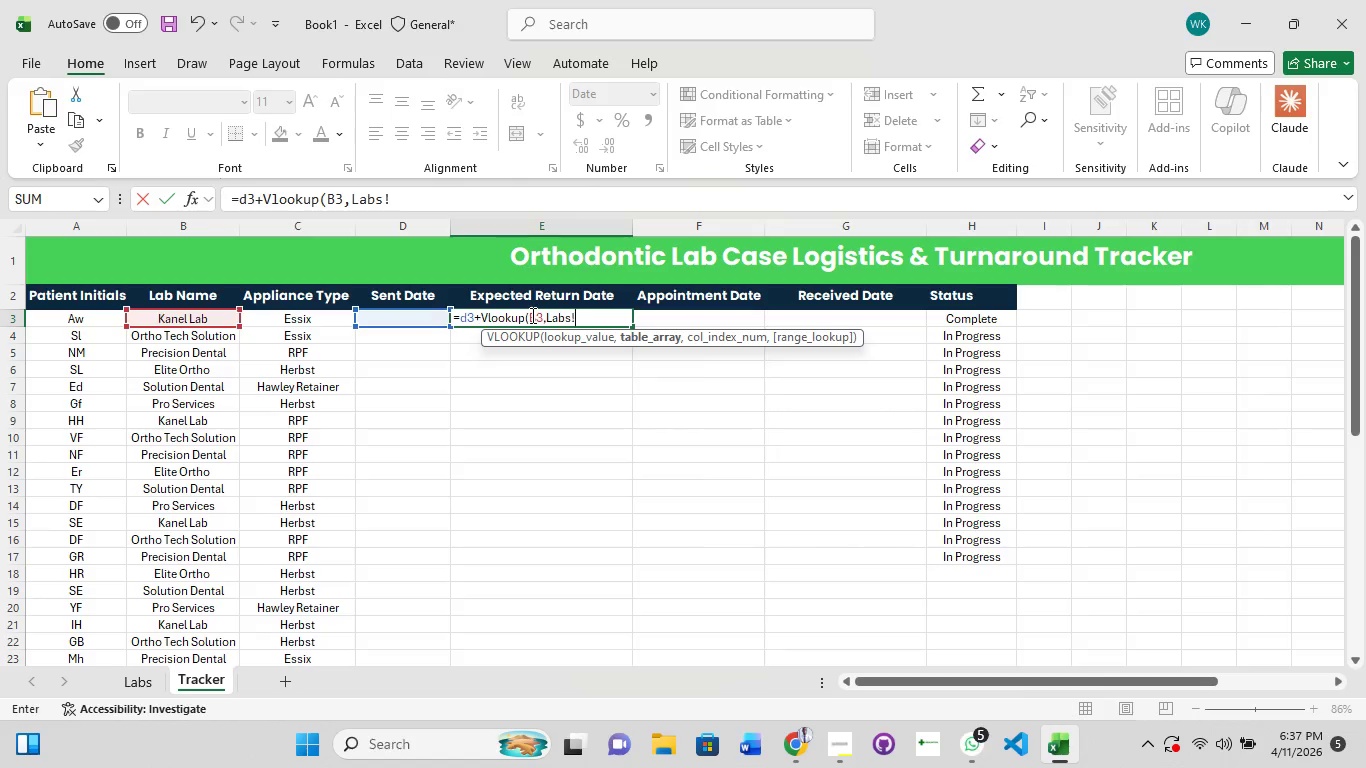 
type(A:B,2,False))
 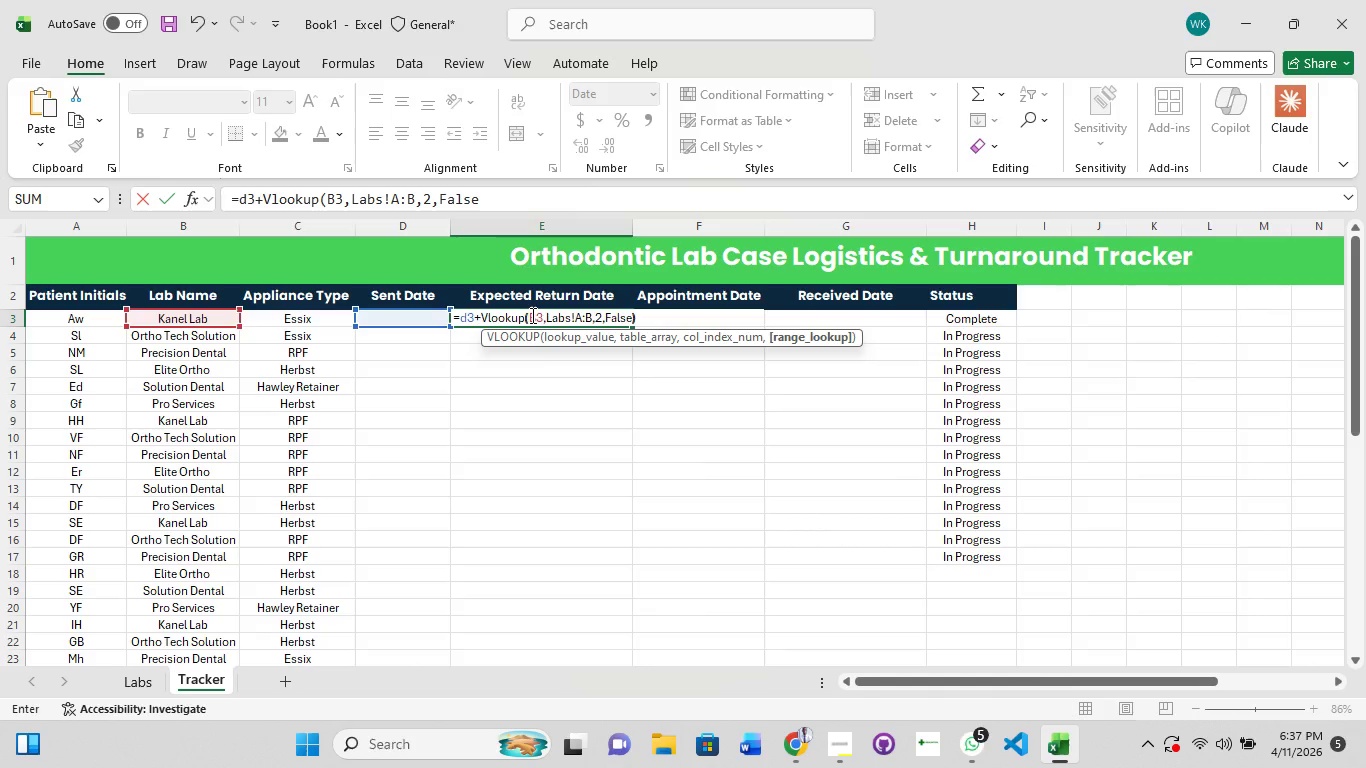 
key(Enter)
 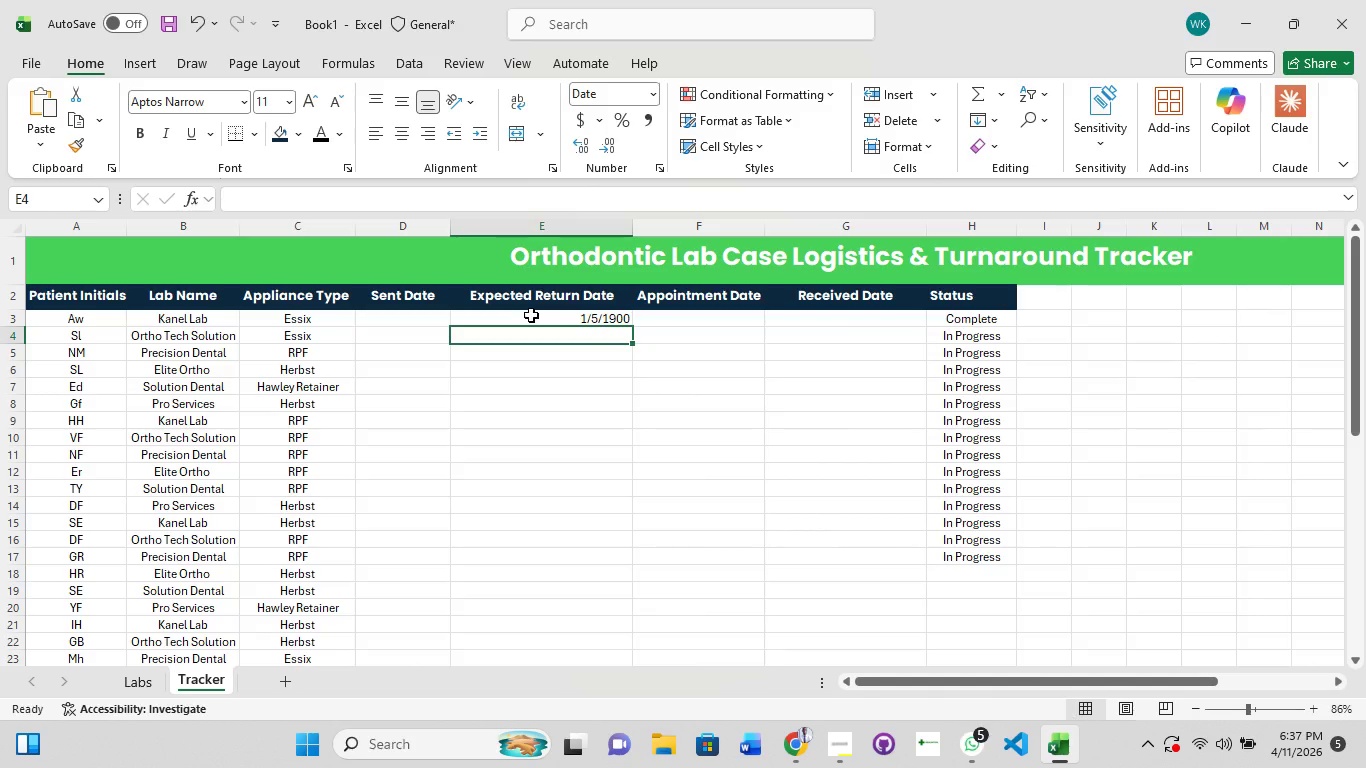 
left_click([531, 315])
 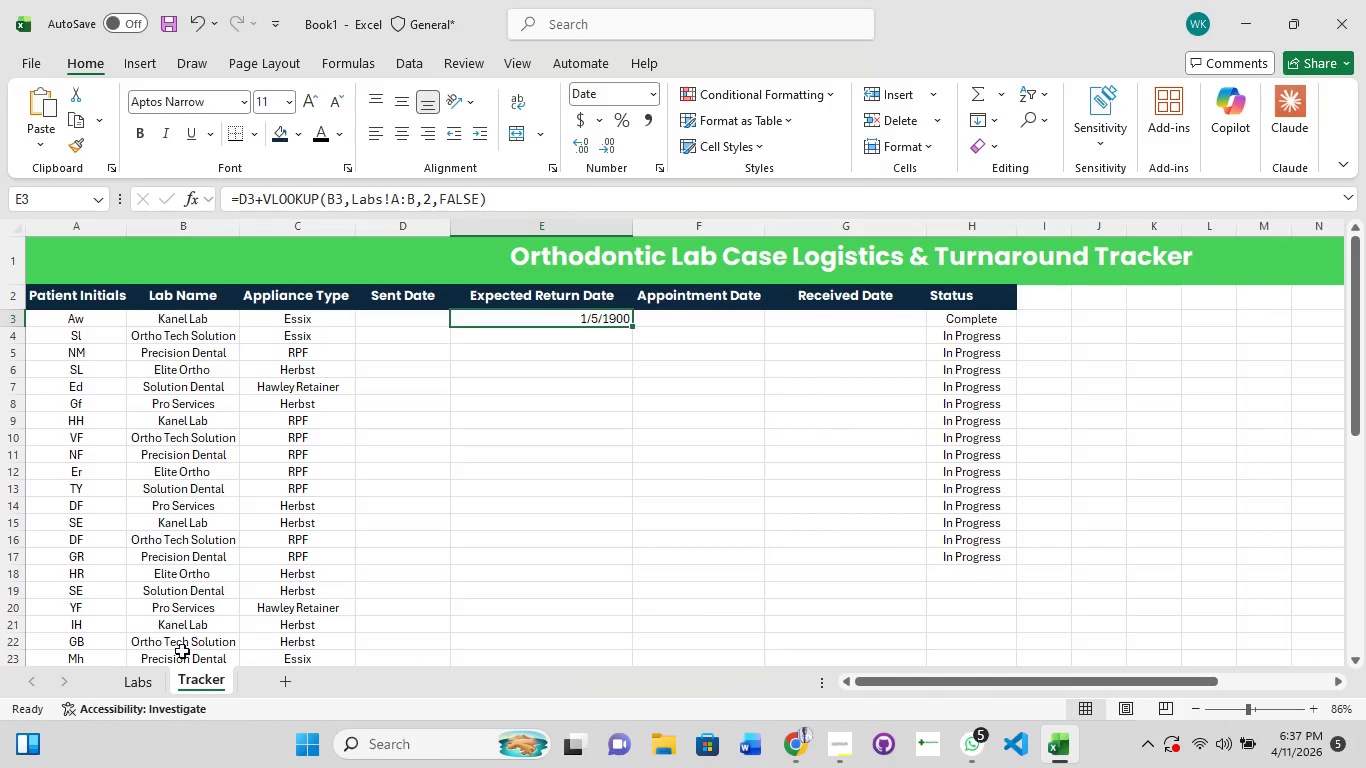 
left_click([121, 686])
 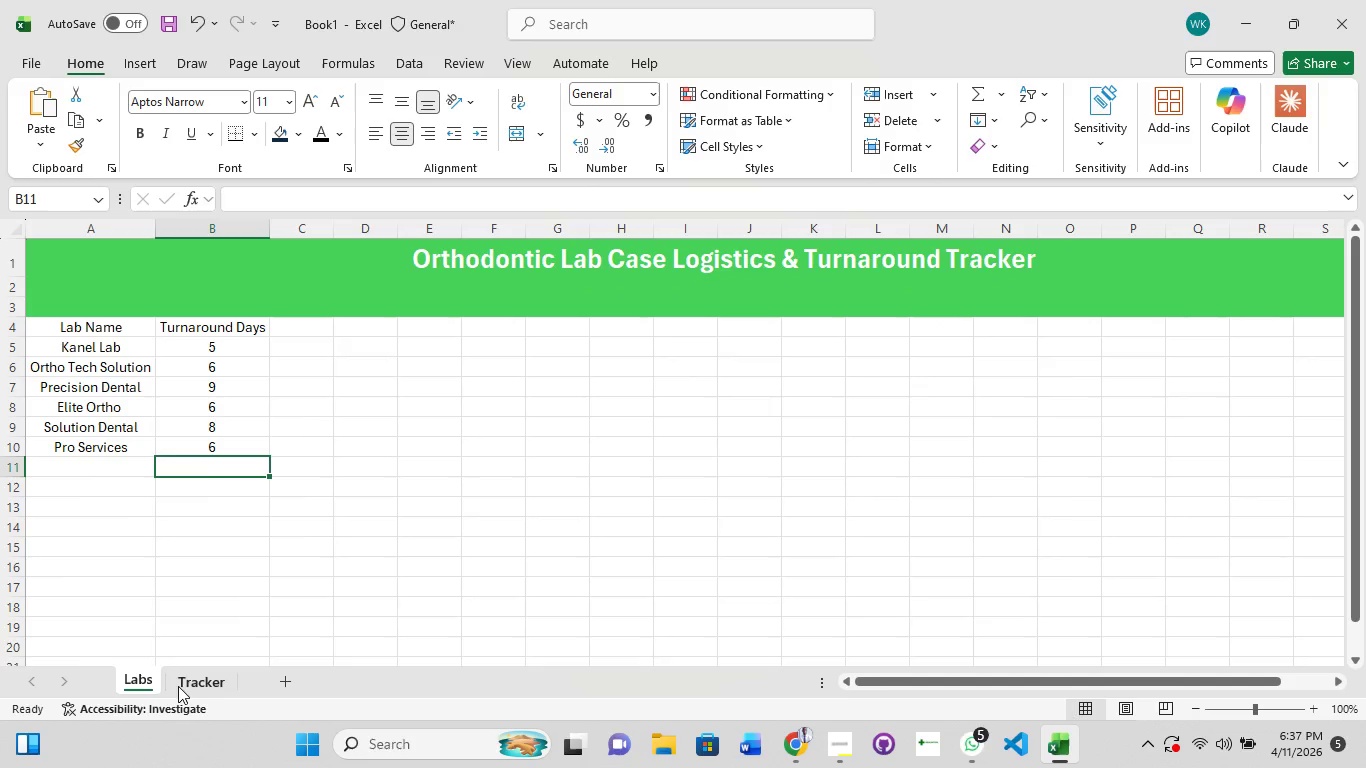 
left_click([192, 684])
 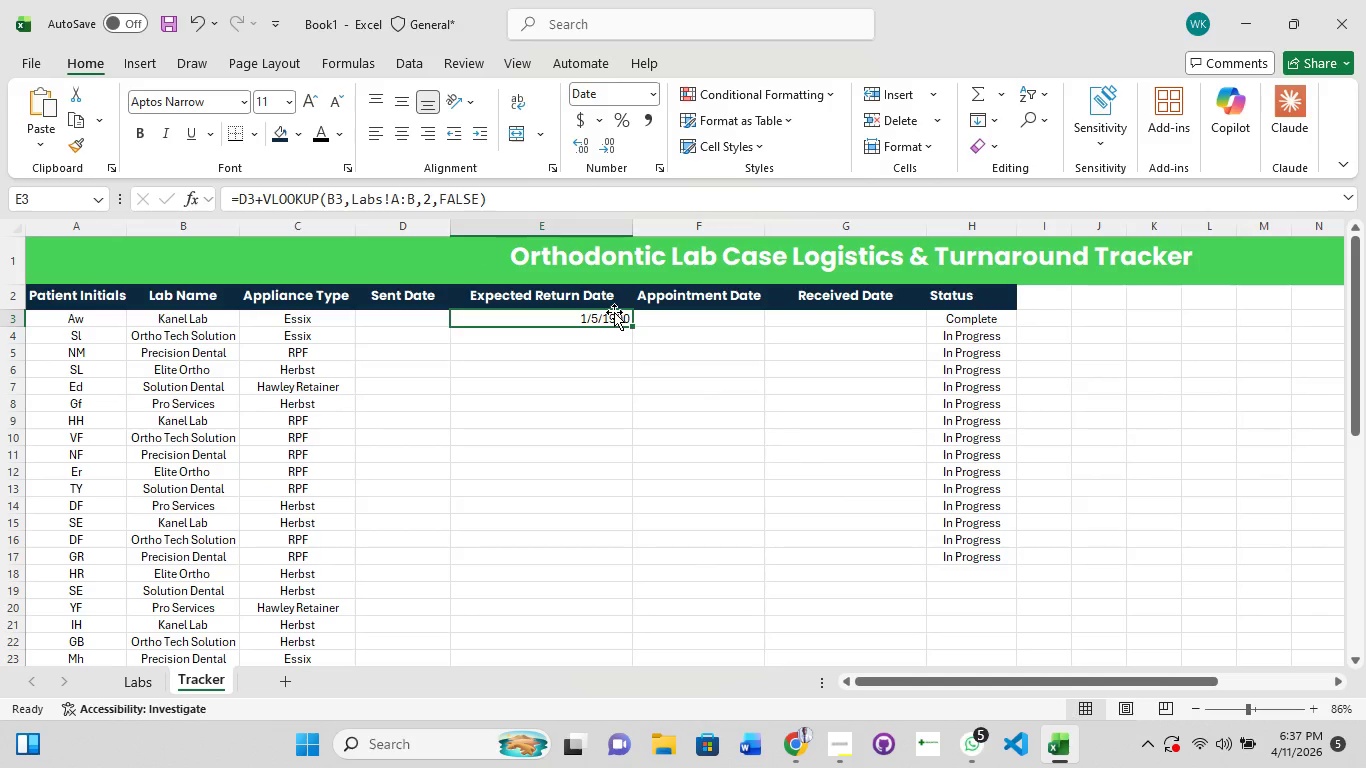 
left_click([609, 321])
 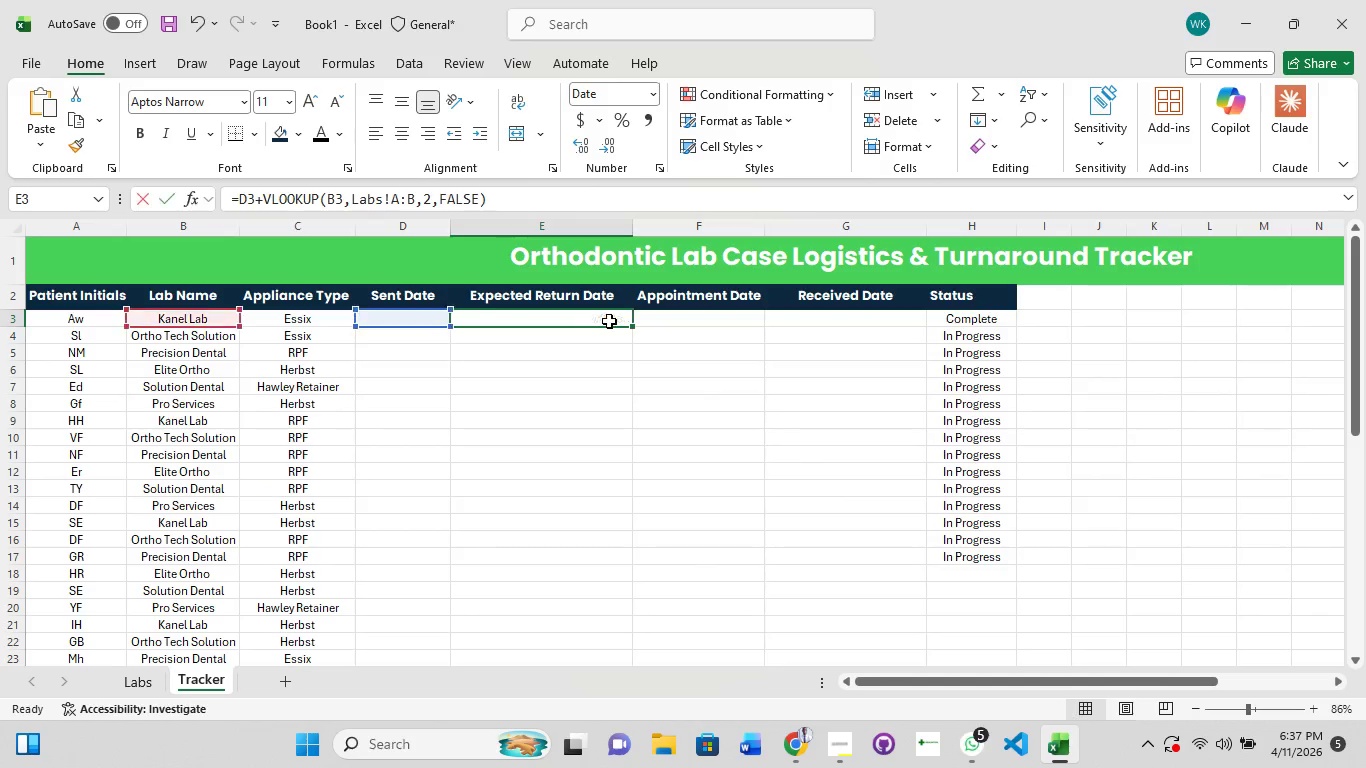 
double_click([609, 321])
 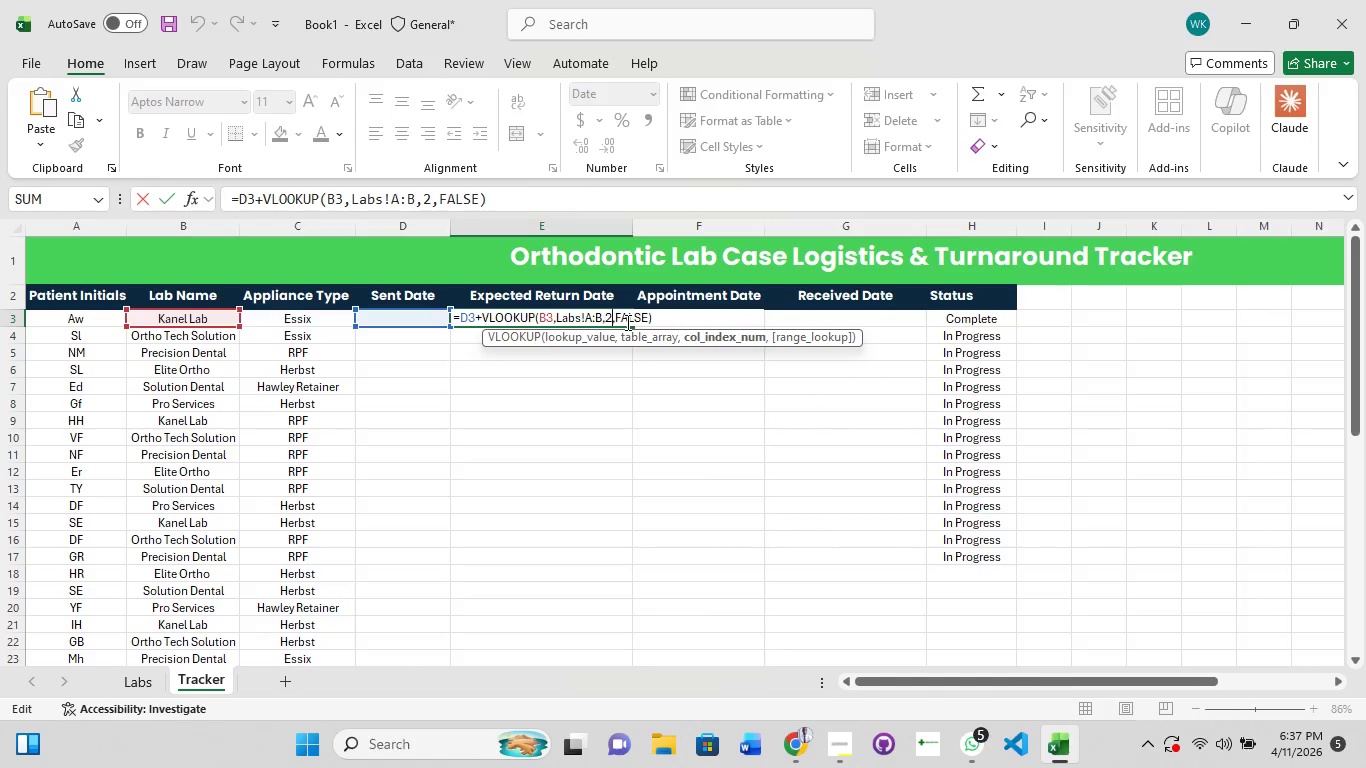 
left_click([648, 318])
 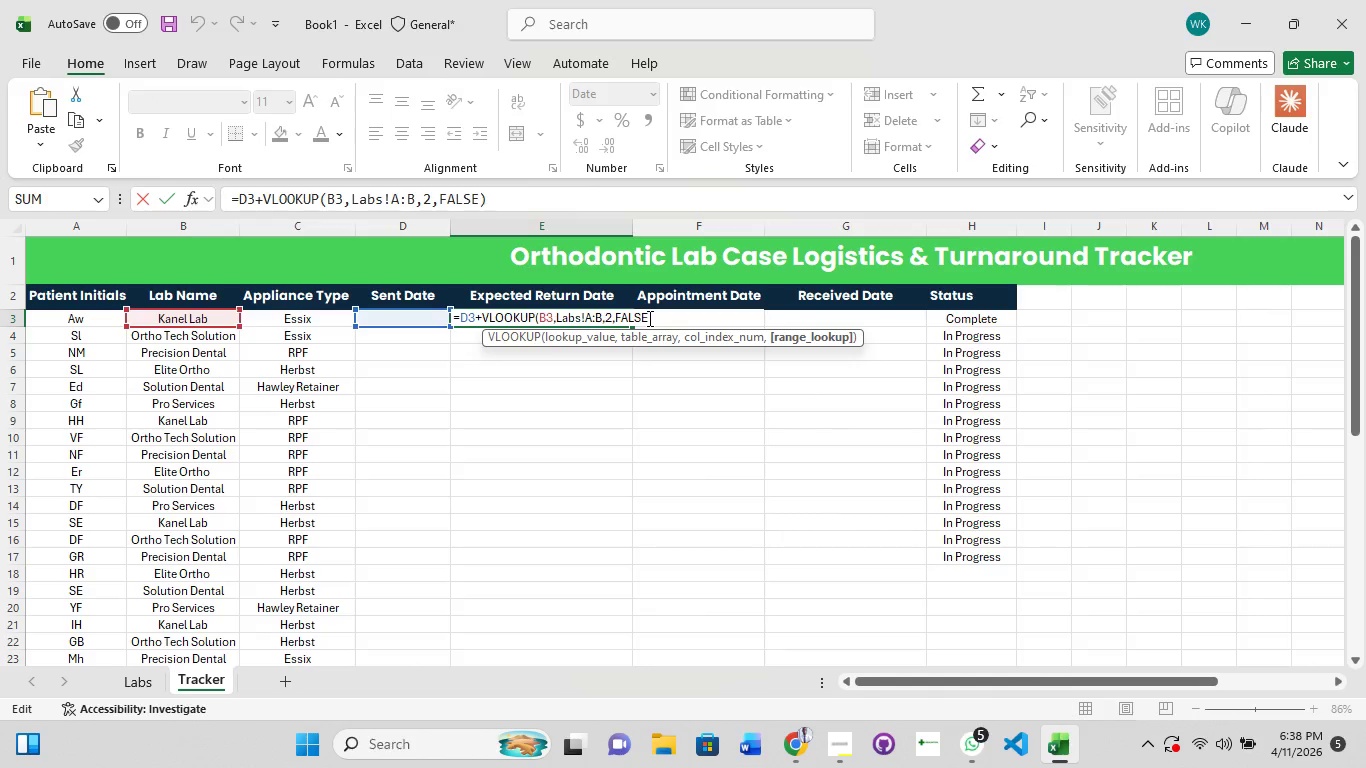 
key(Backspace)
key(Backspace)
key(Backspace)
key(Backspace)
key(Backspace)
type(True)
 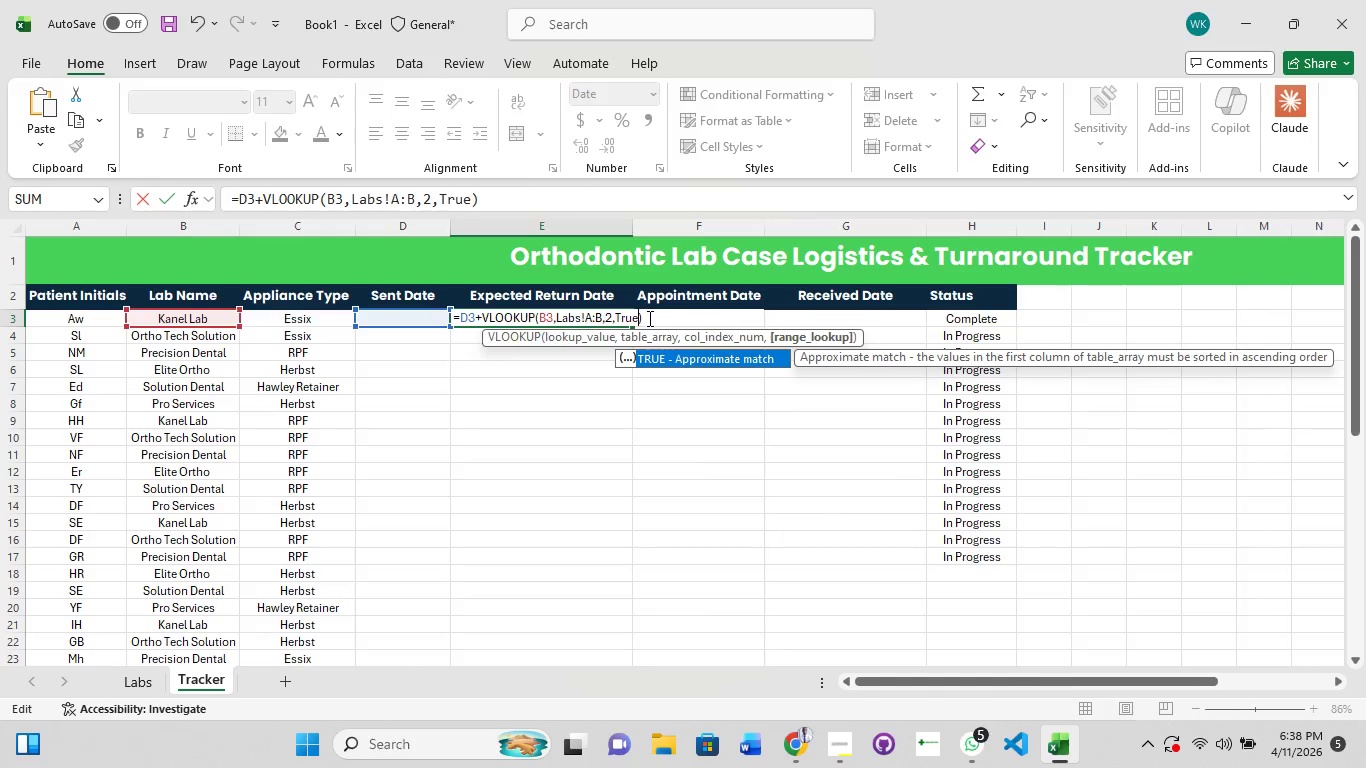 
key(Enter)
 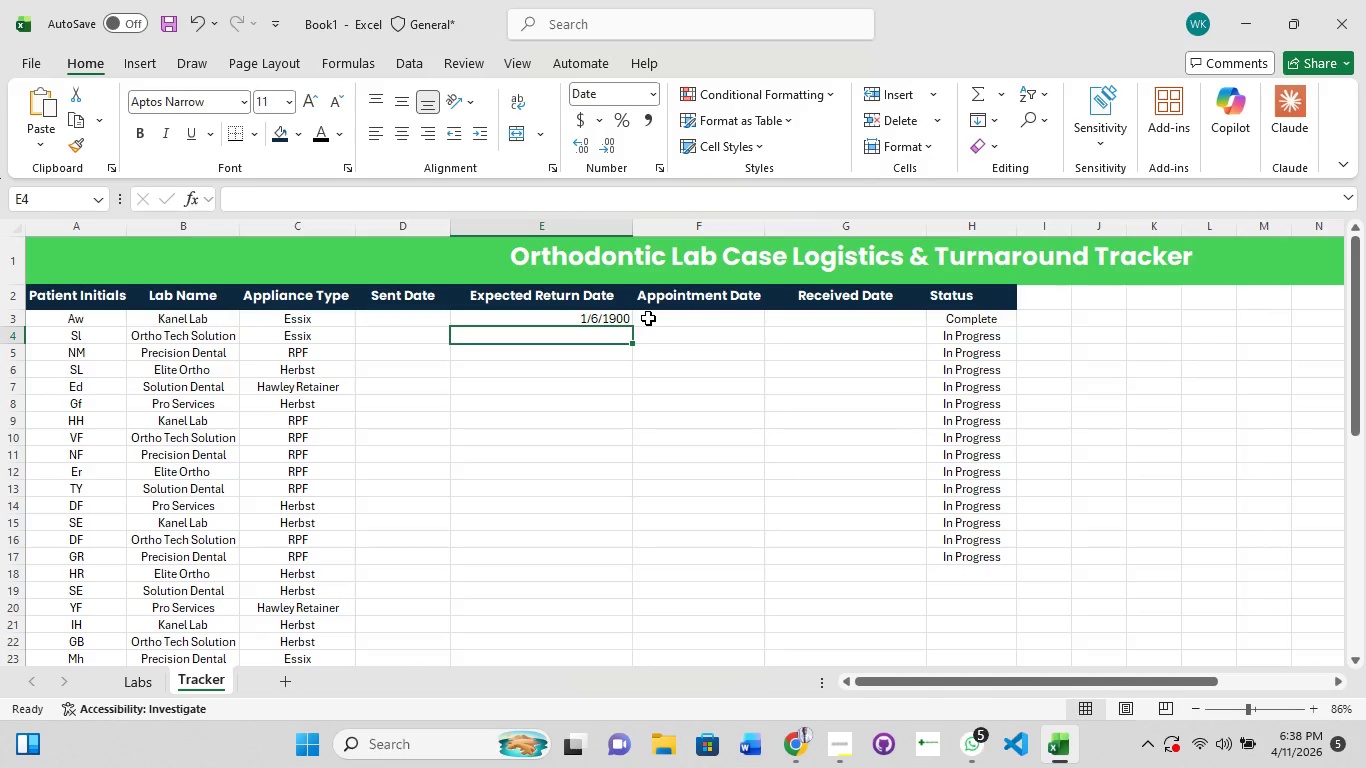 
key(Control+Z)
 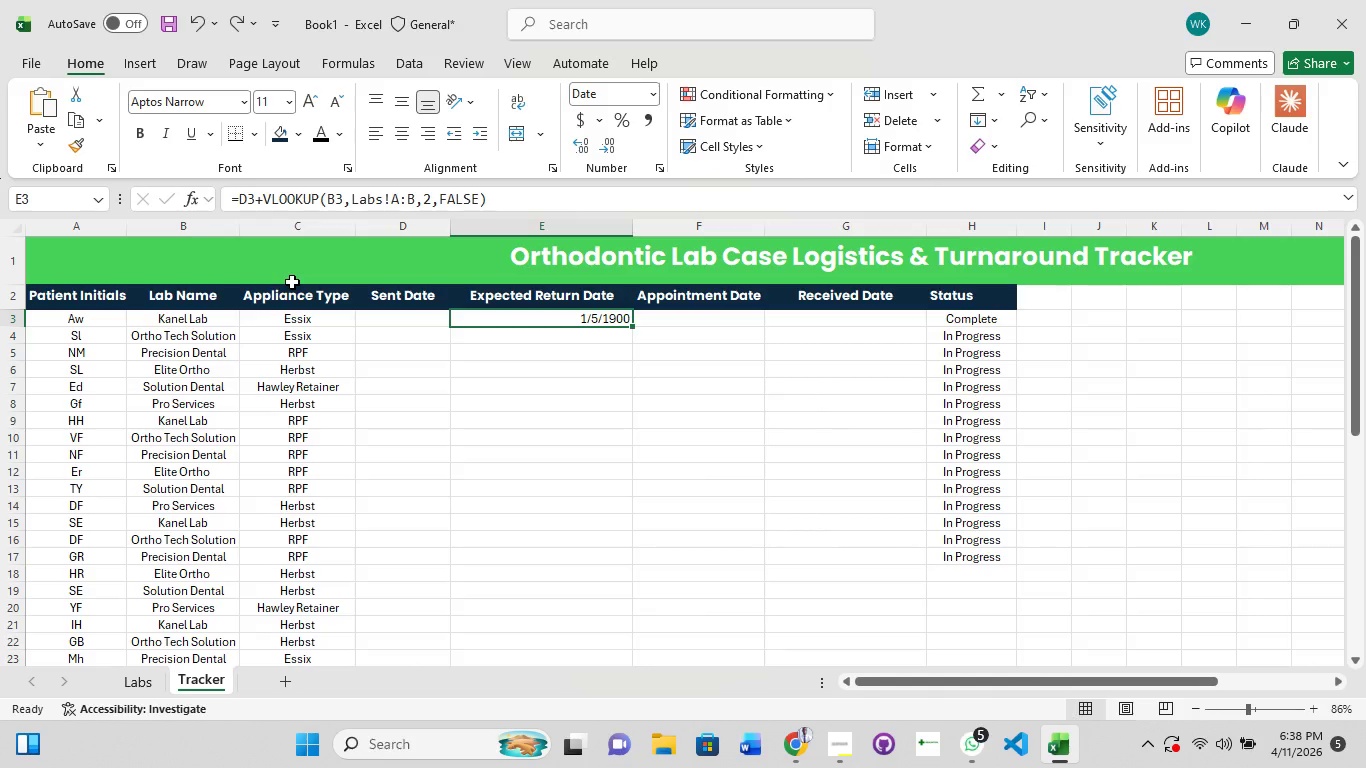 
wait(11.56)
 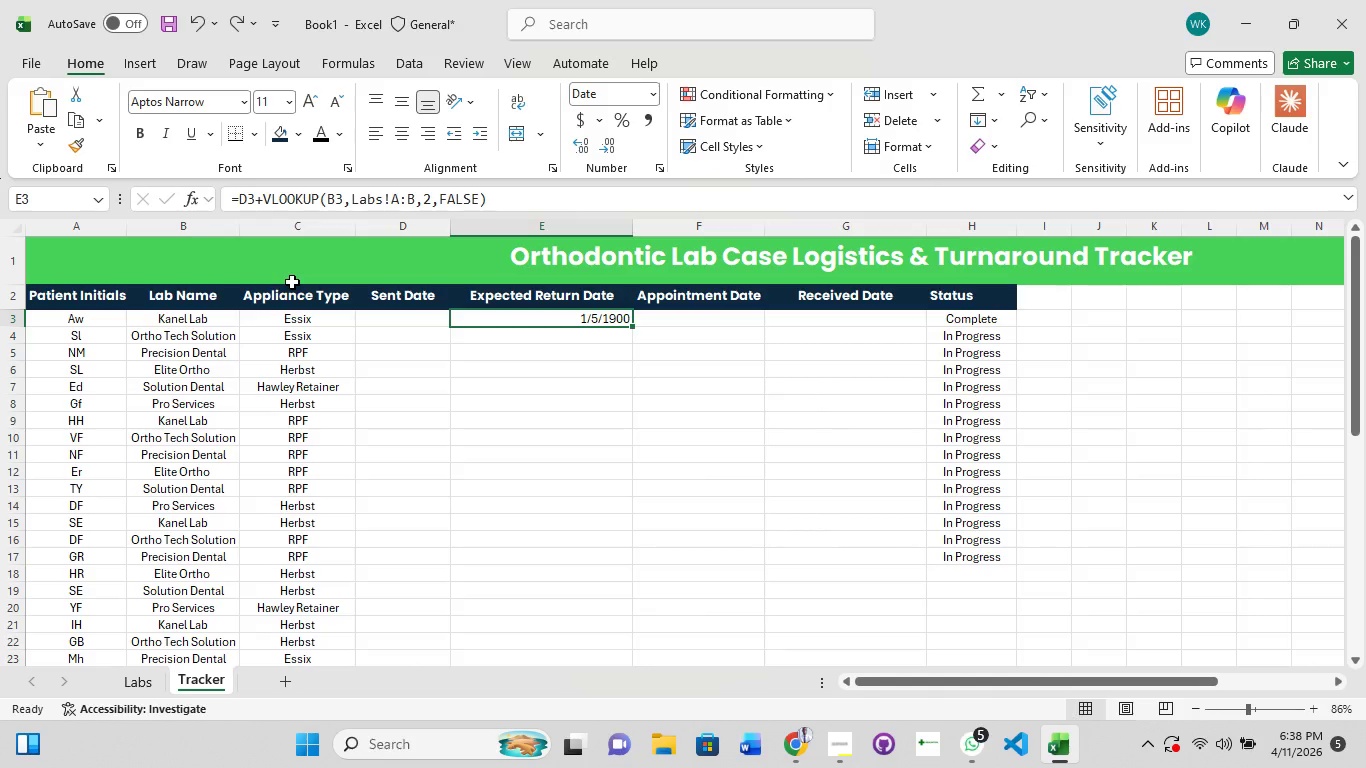 
left_click([539, 224])
 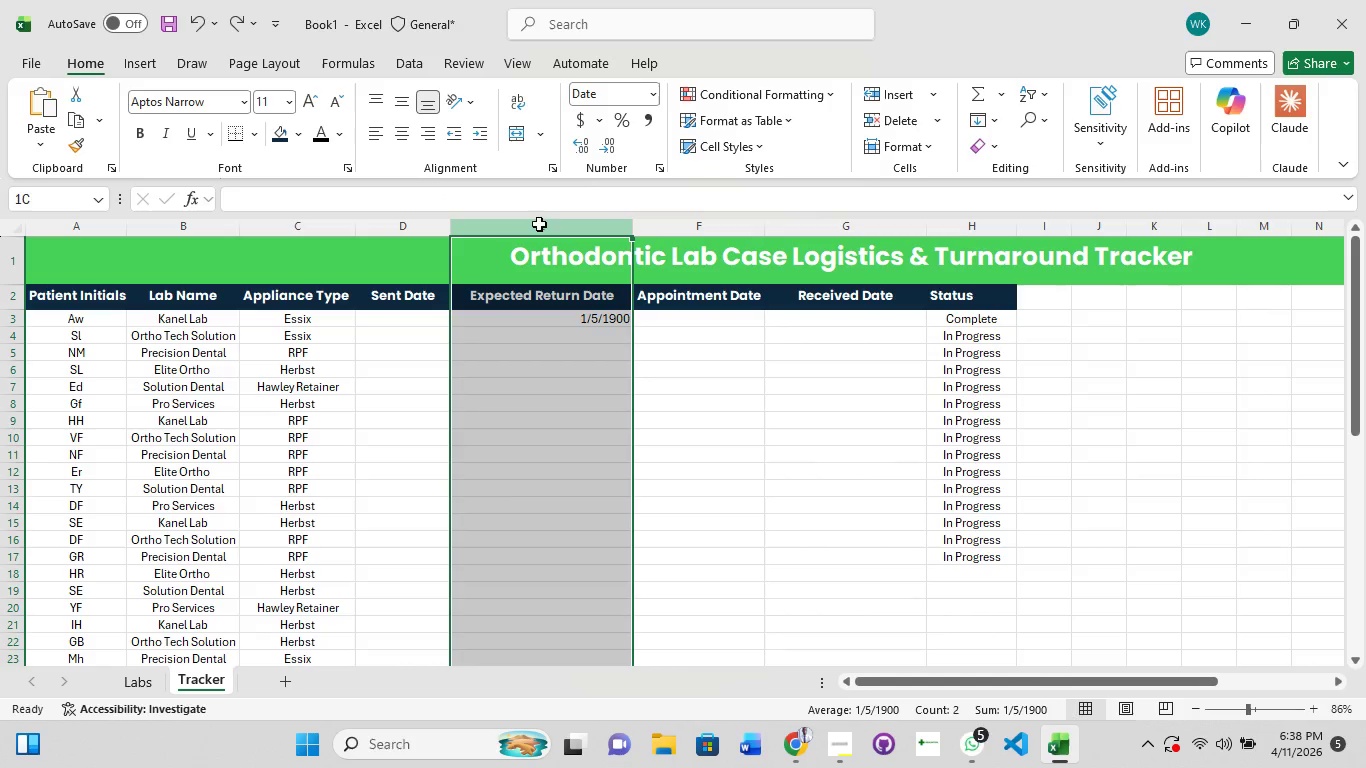 
left_click([539, 224])
 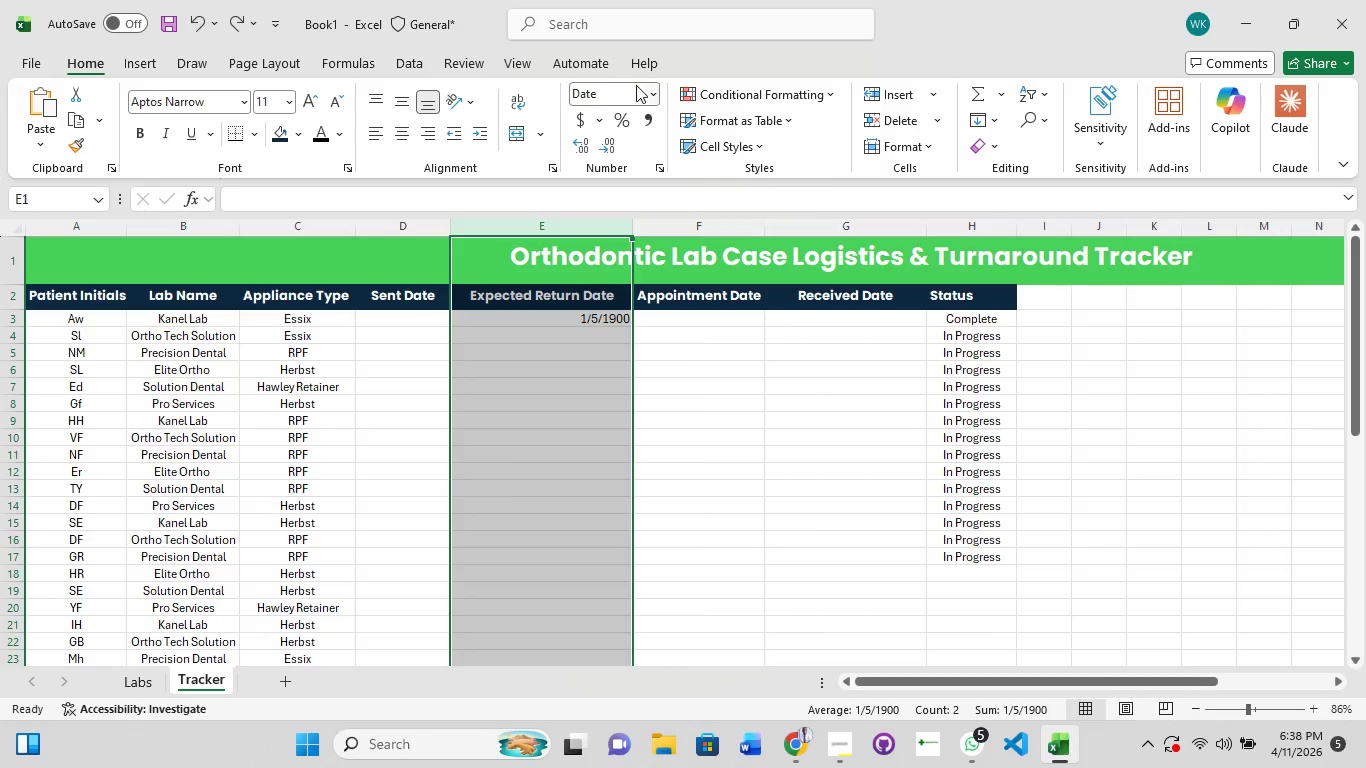 
left_click([648, 91])
 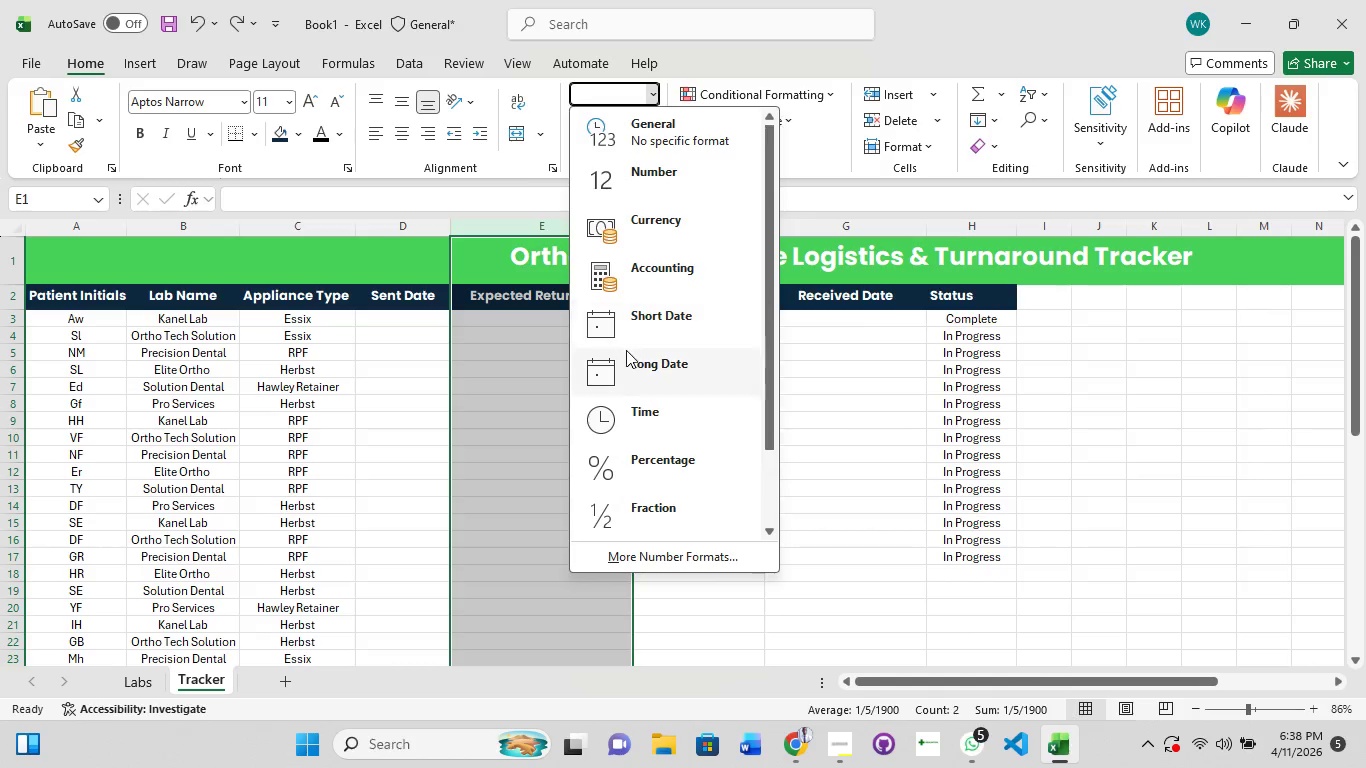 
left_click([636, 372])
 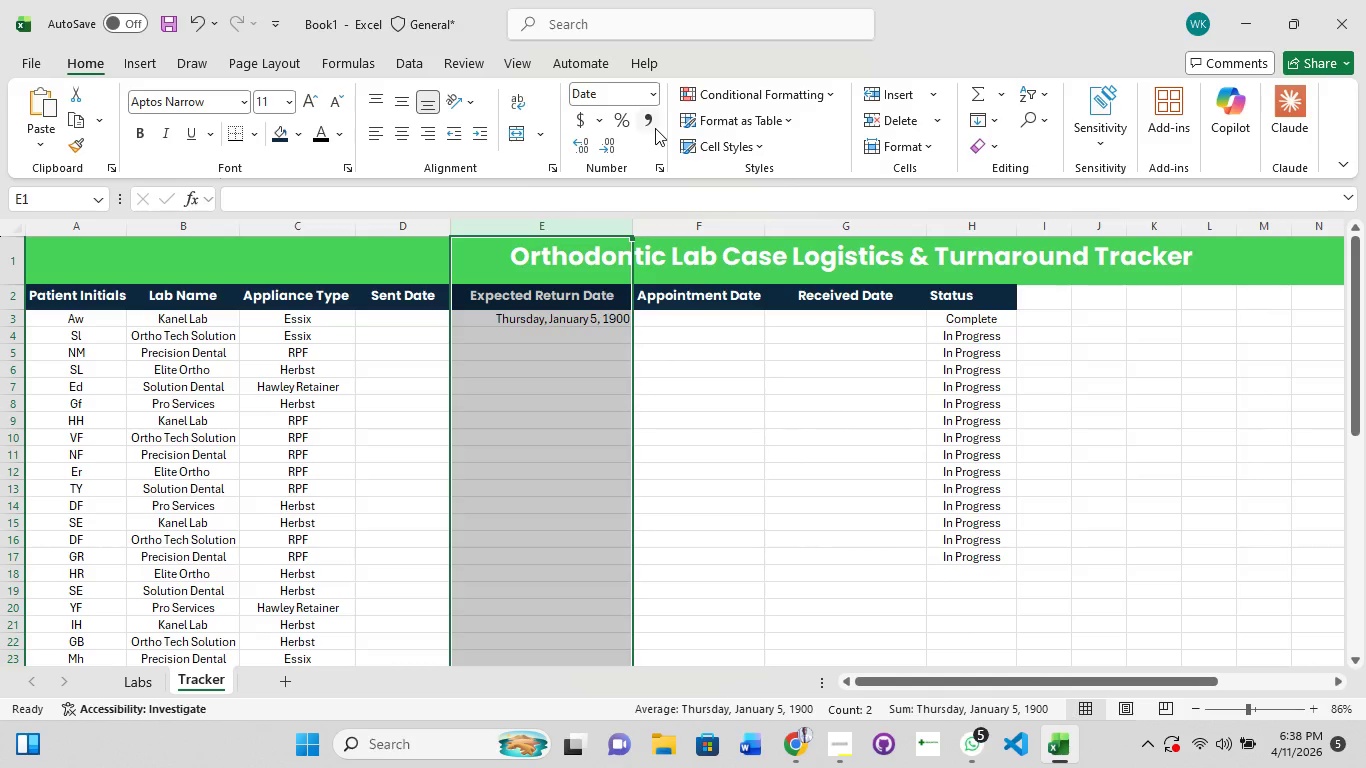 
left_click([645, 99])
 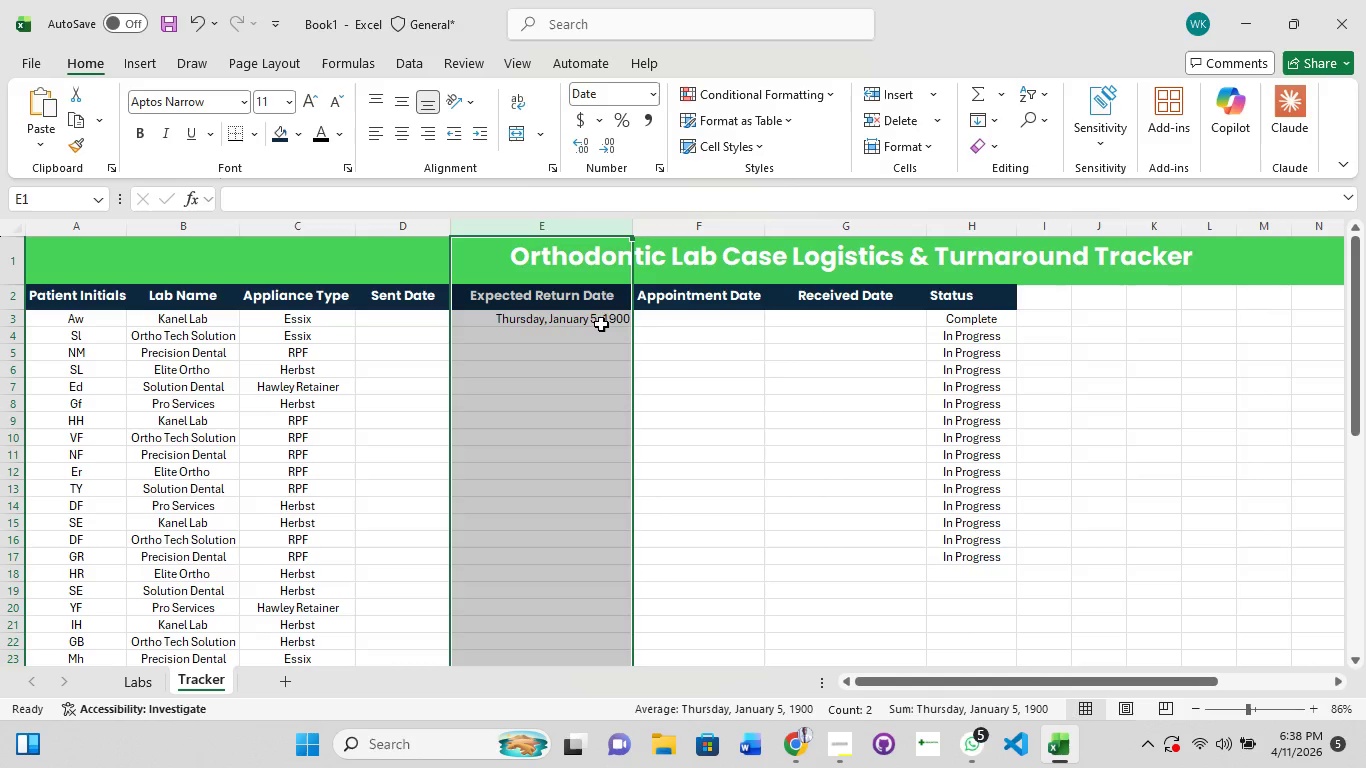 
left_click([650, 326])
 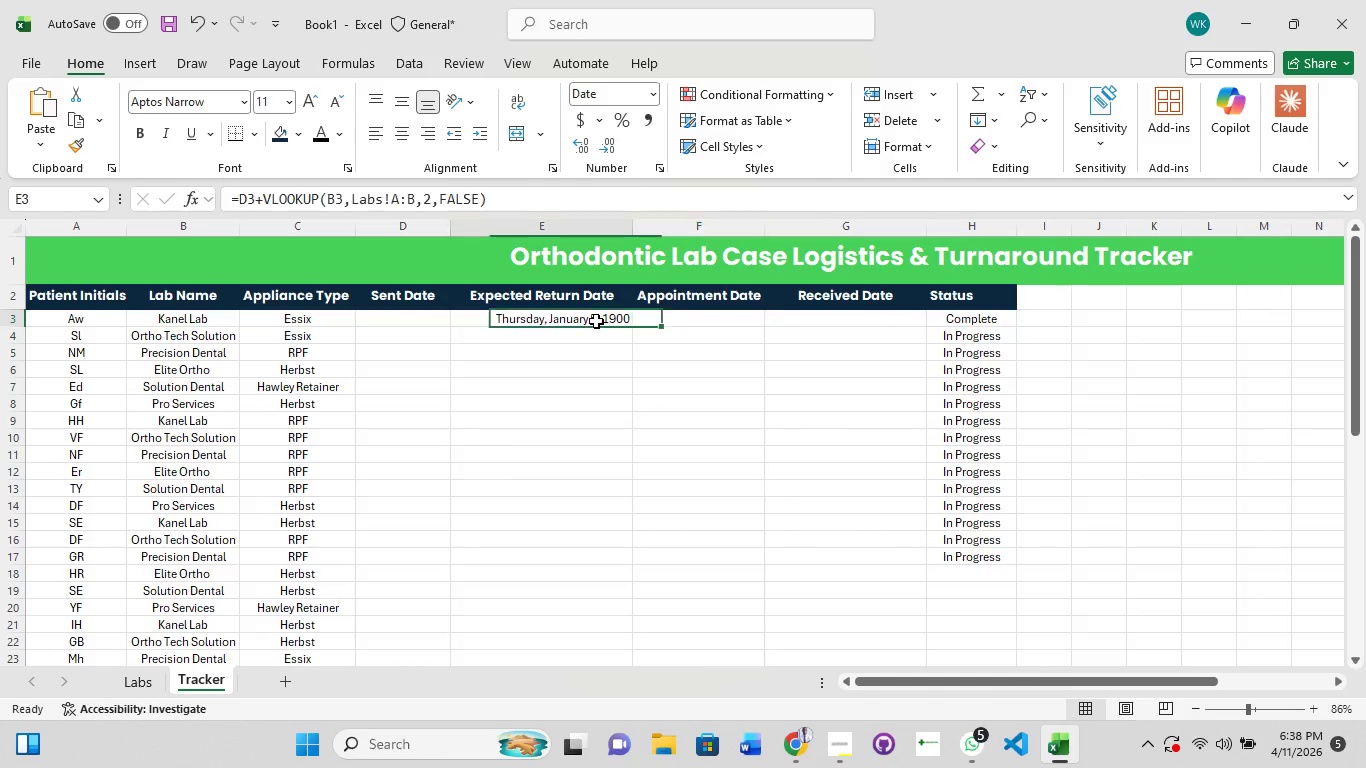 
left_click([596, 321])
 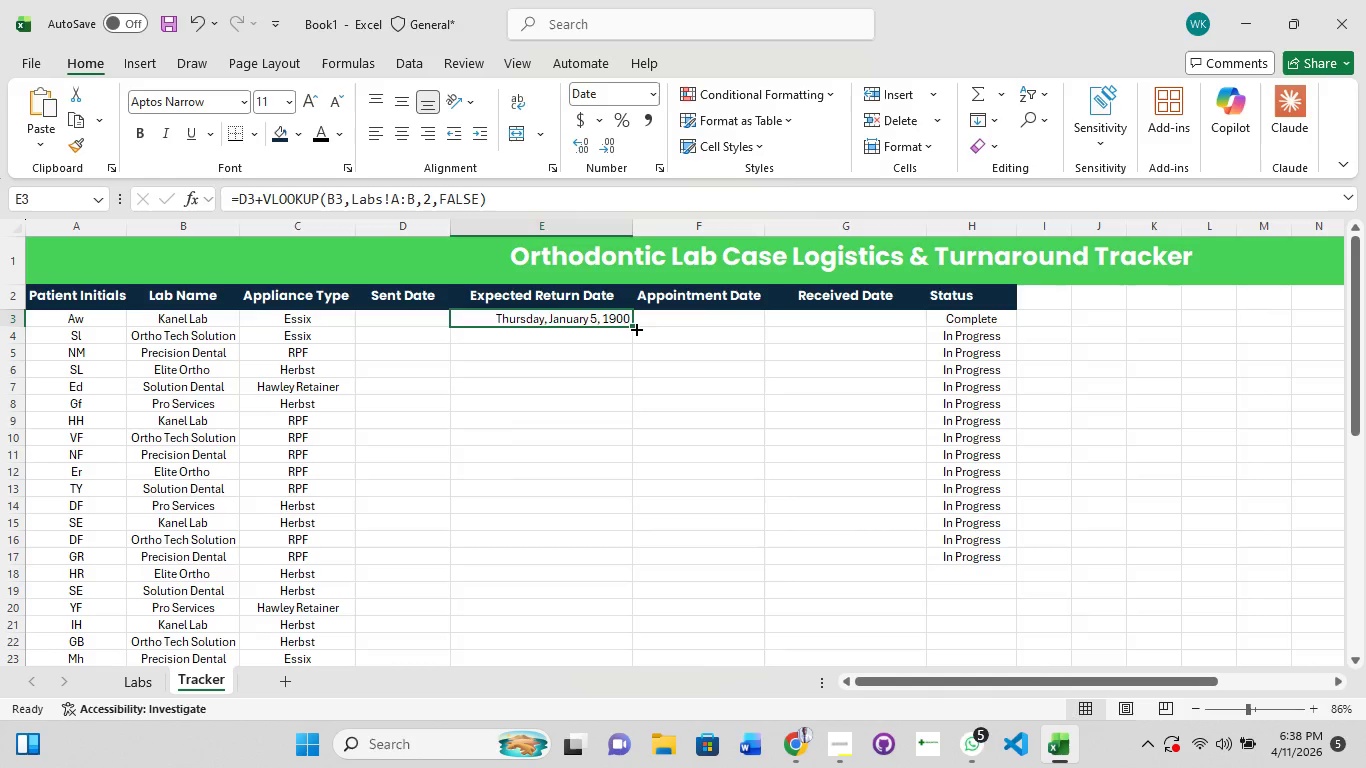 
left_click_drag(start_coordinate=[630, 329], to_coordinate=[613, 485])
 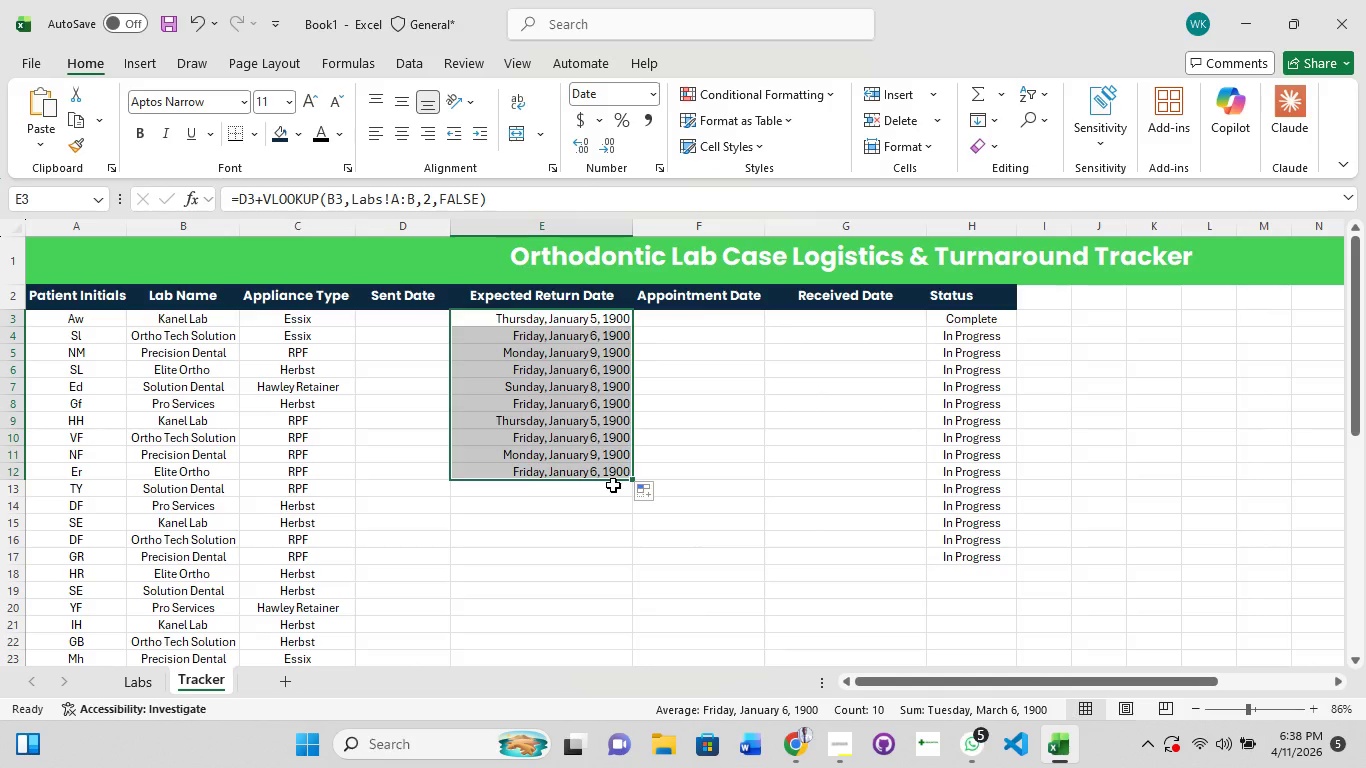 
scroll: coordinate [613, 485], scroll_direction: down, amount: 1.0
 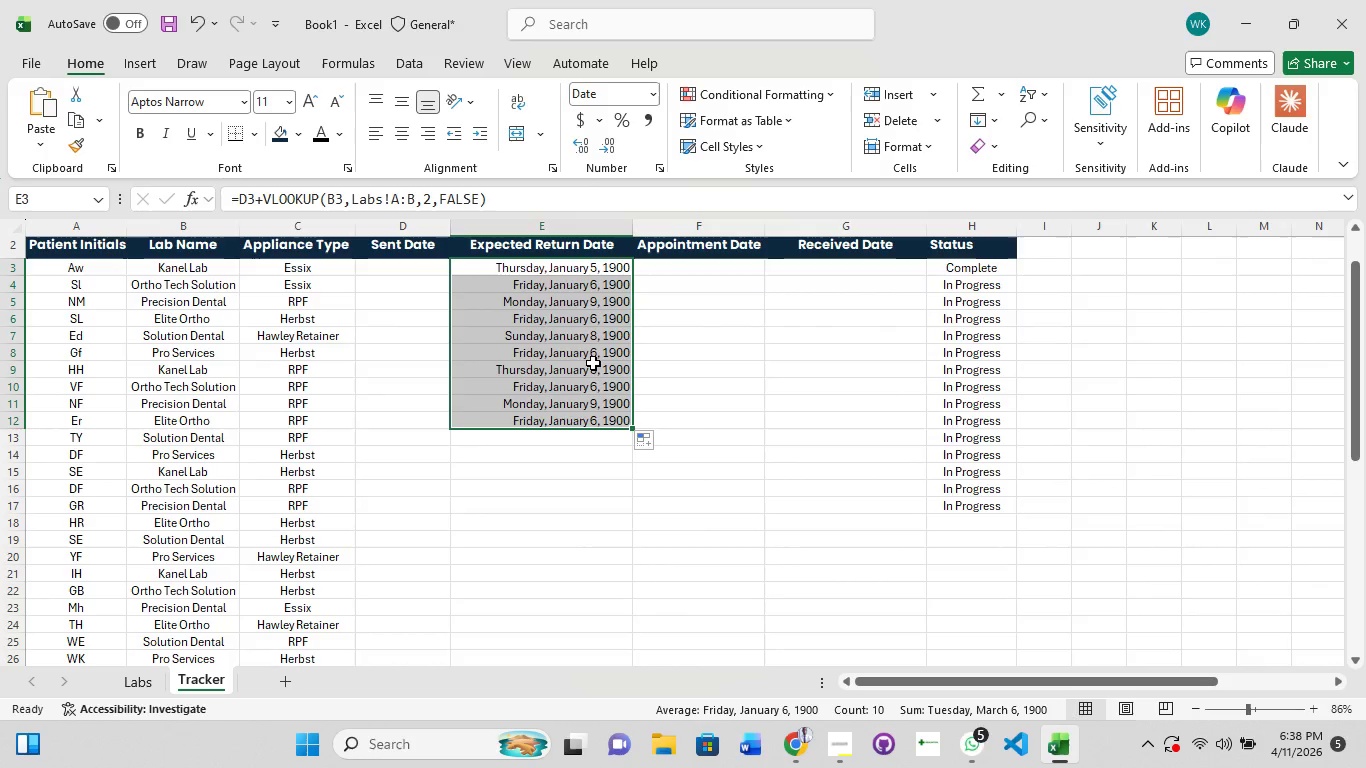 
wait(5.28)
 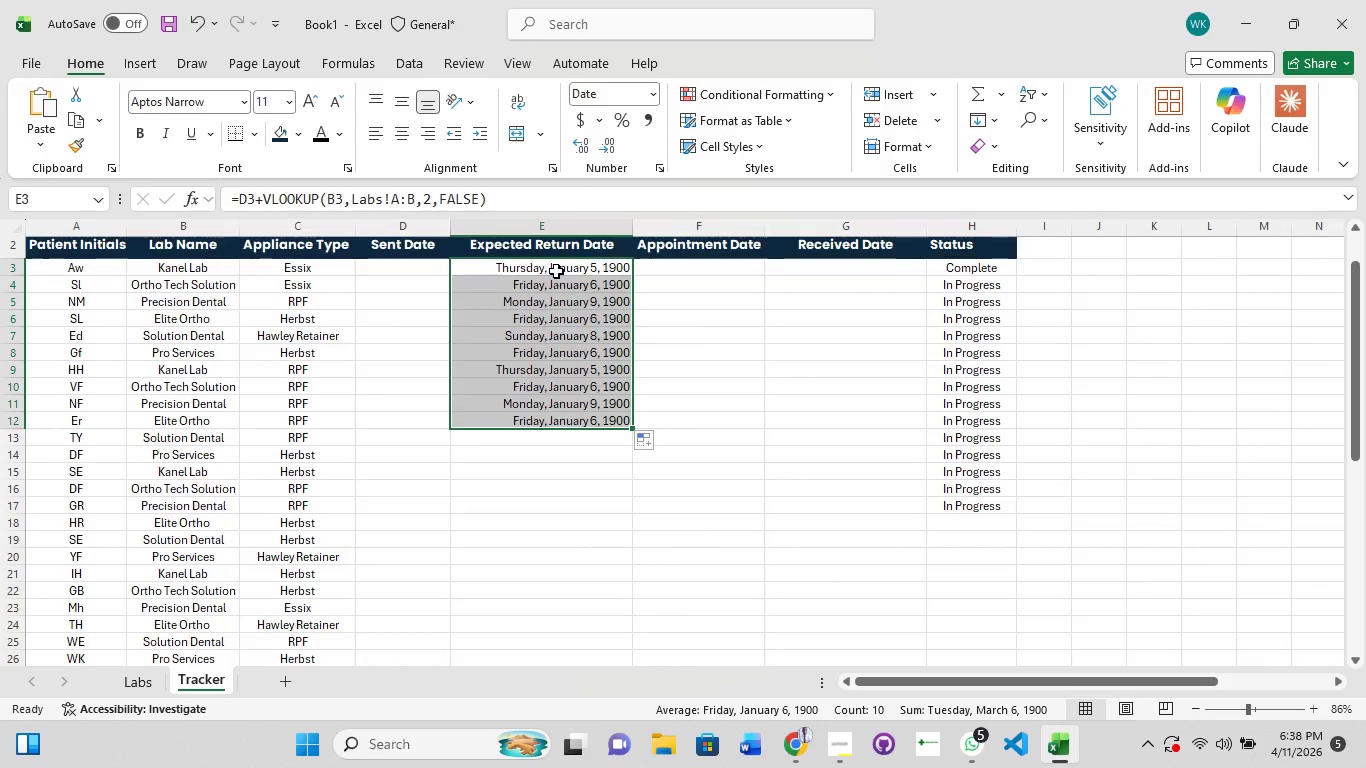 
left_click_drag(start_coordinate=[632, 427], to_coordinate=[624, 648])
 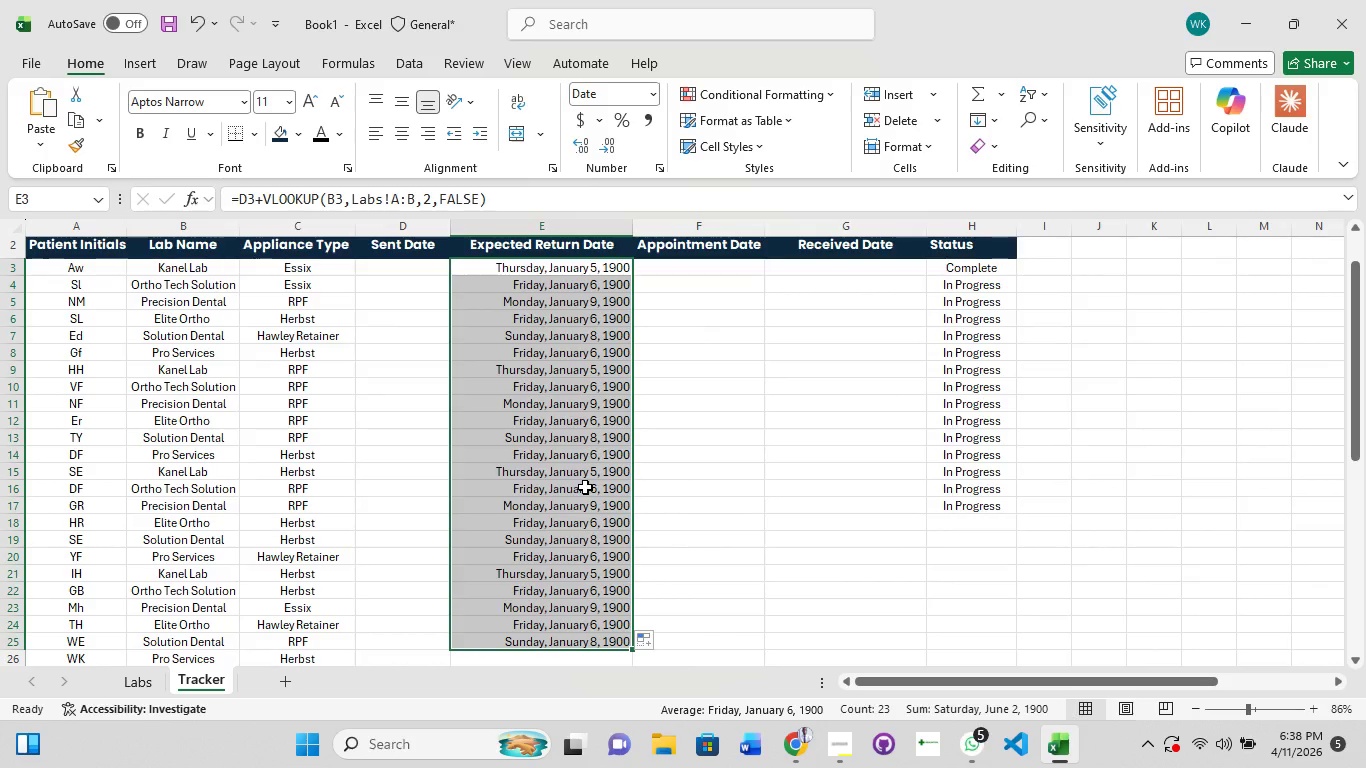 
scroll: coordinate [585, 487], scroll_direction: down, amount: 3.0
 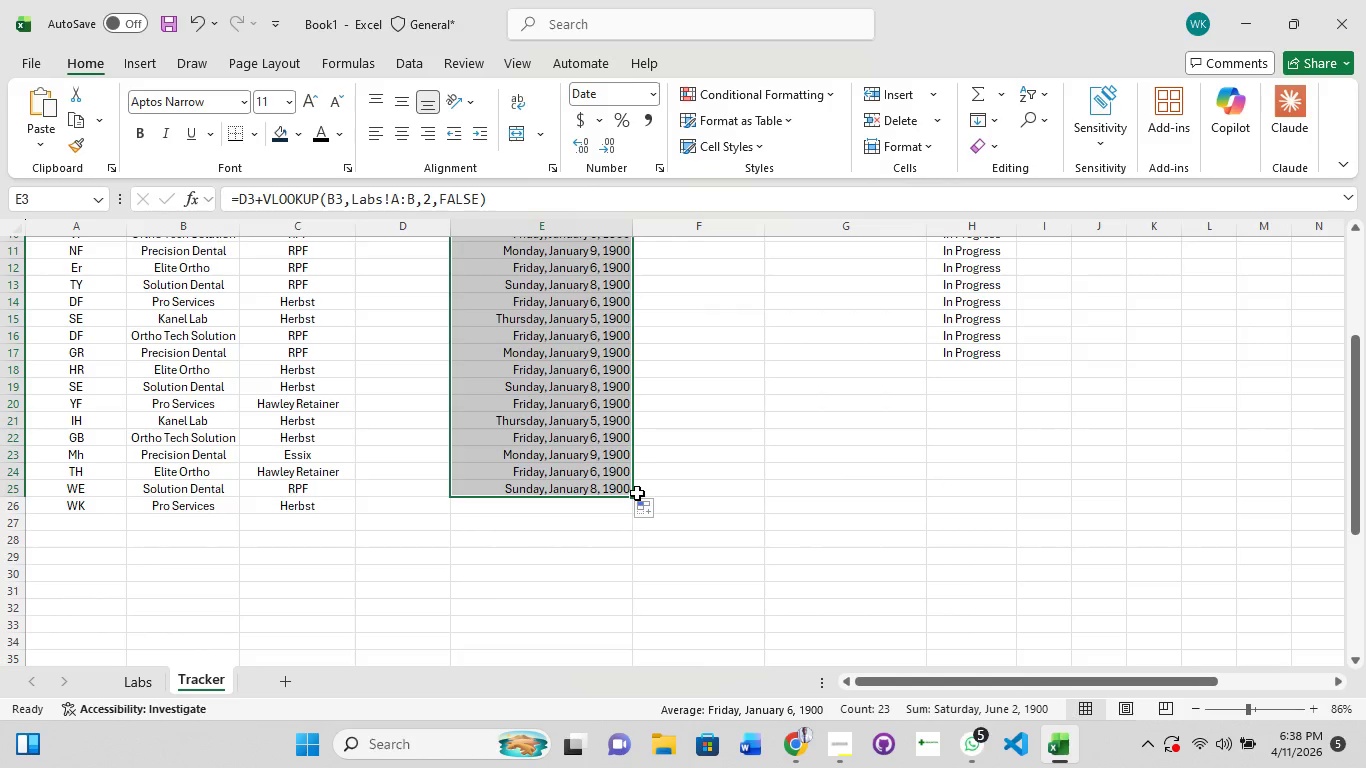 
left_click_drag(start_coordinate=[630, 493], to_coordinate=[628, 515])
 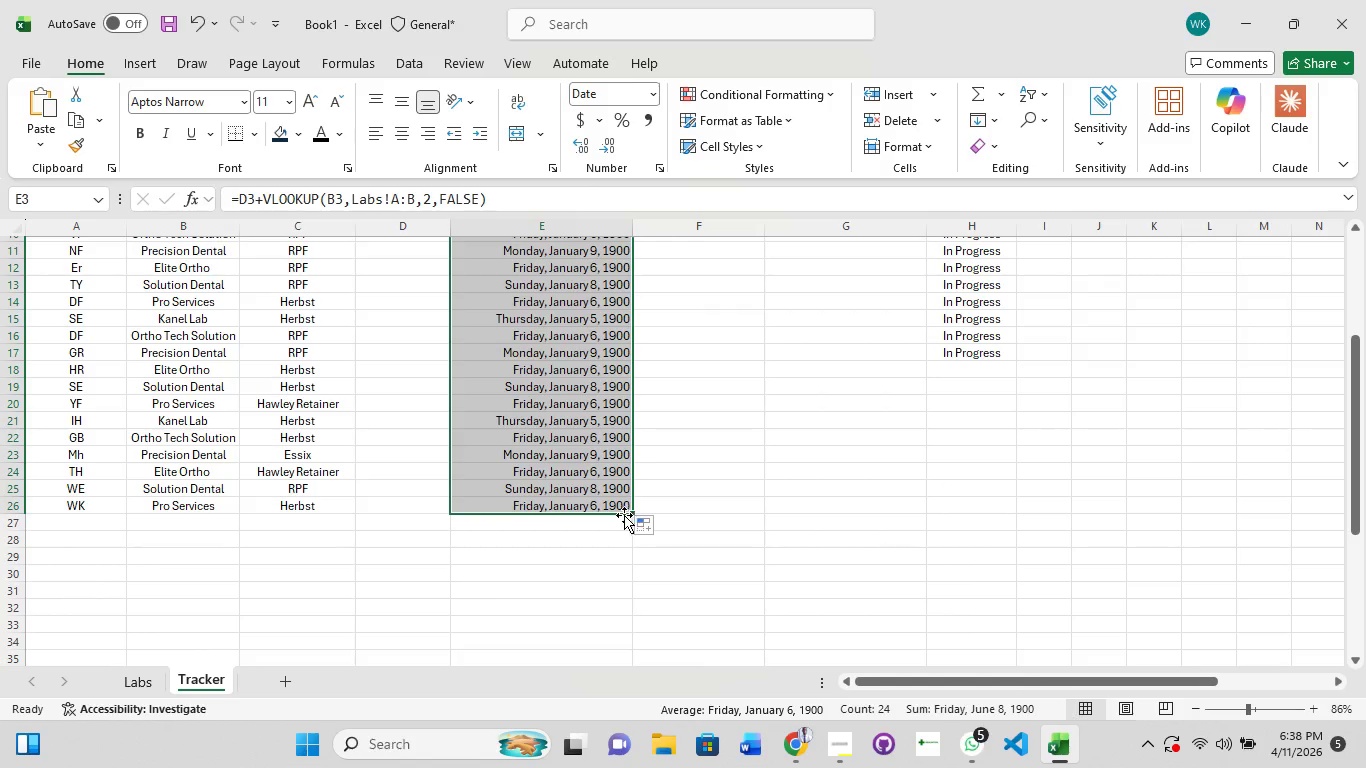 
scroll: coordinate [623, 515], scroll_direction: up, amount: 7.0
 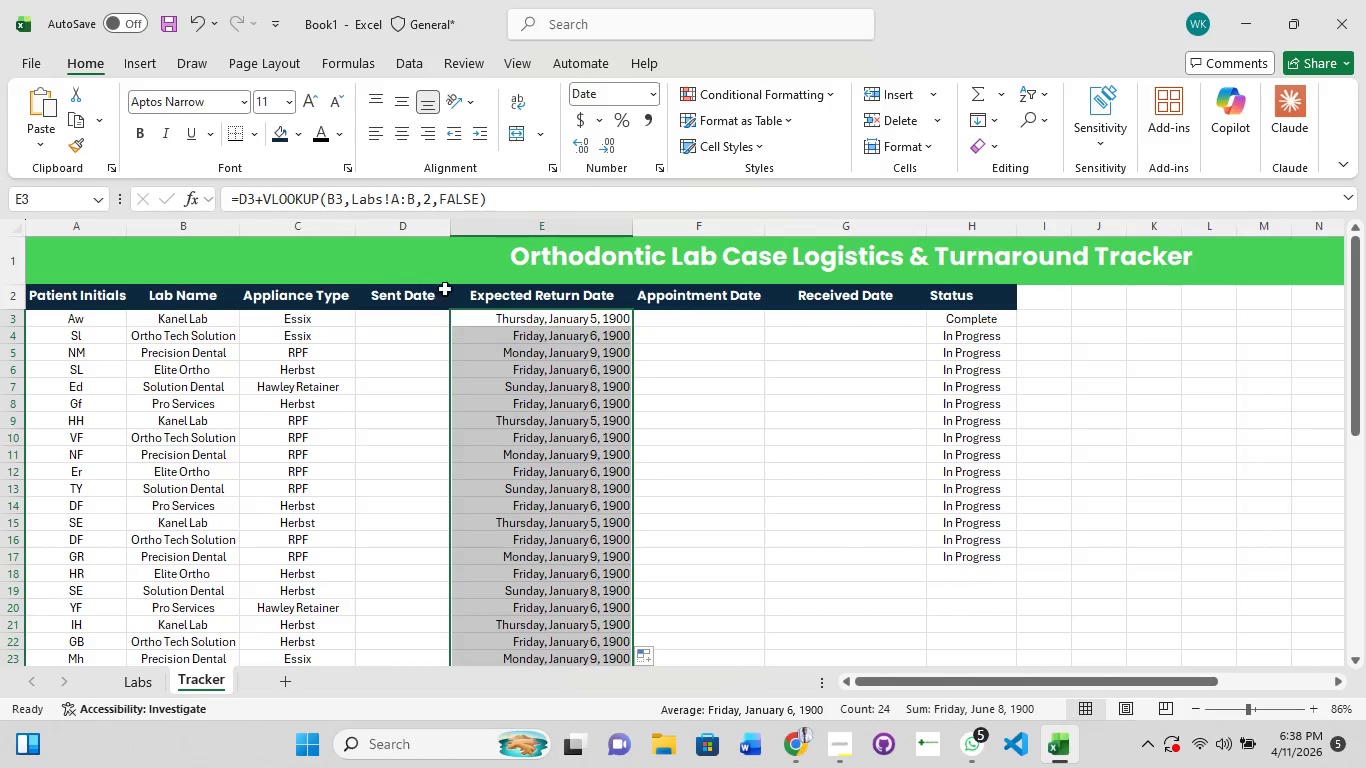 
left_click([547, 352])
 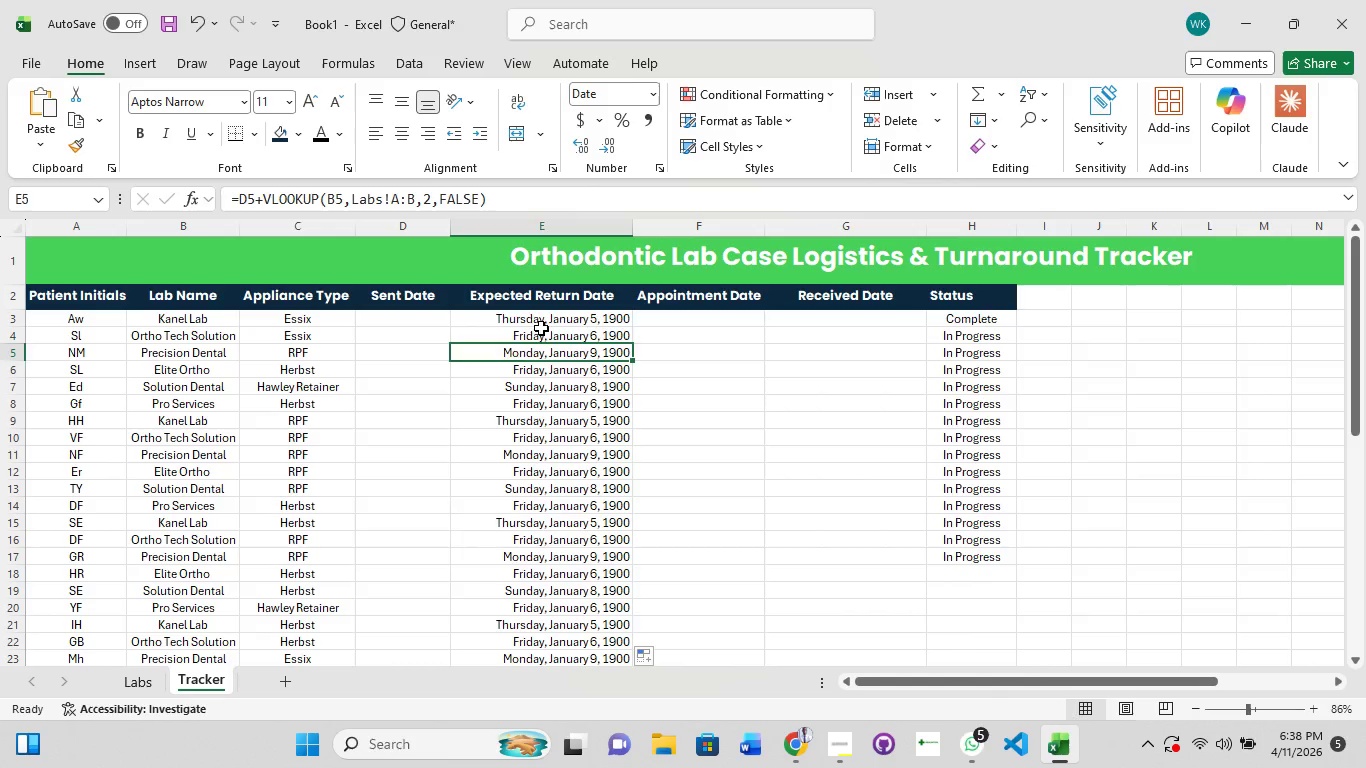 
left_click([541, 327])
 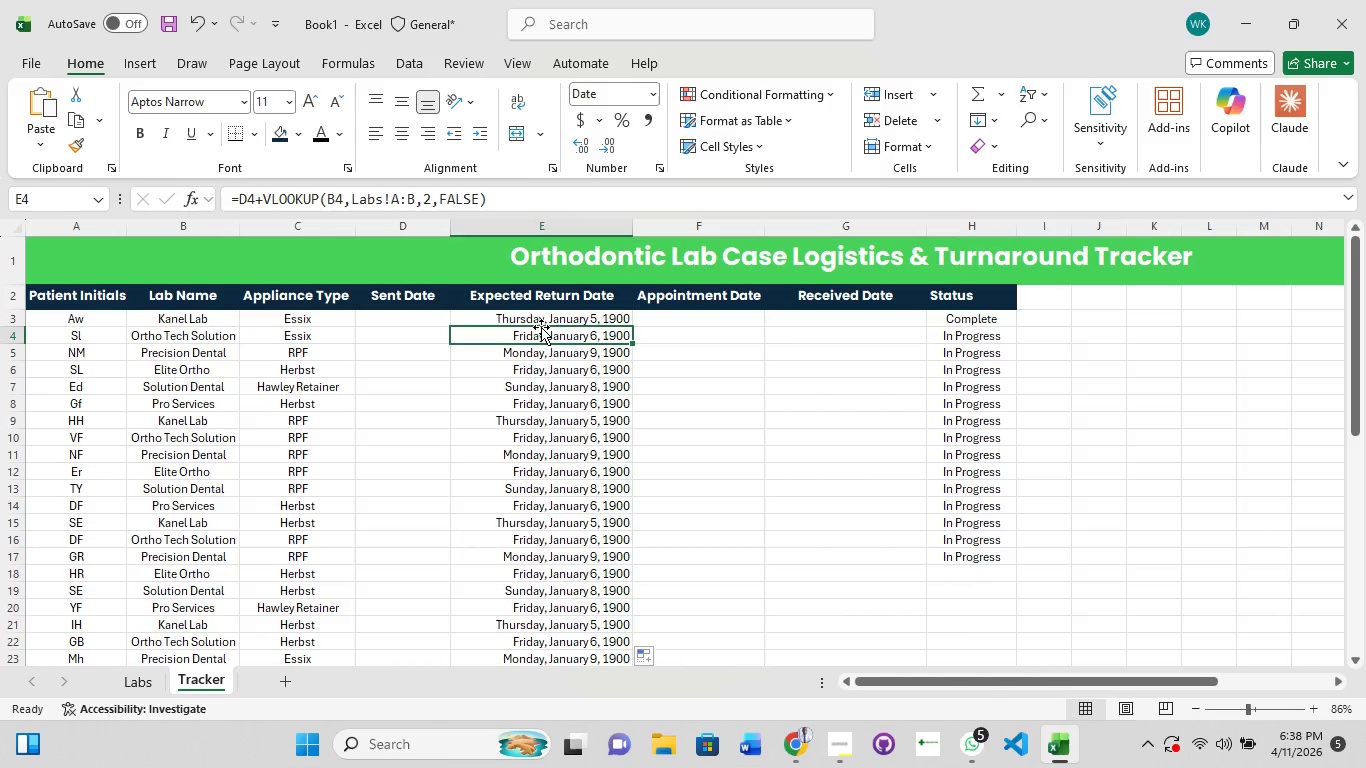 
left_click([537, 314])
 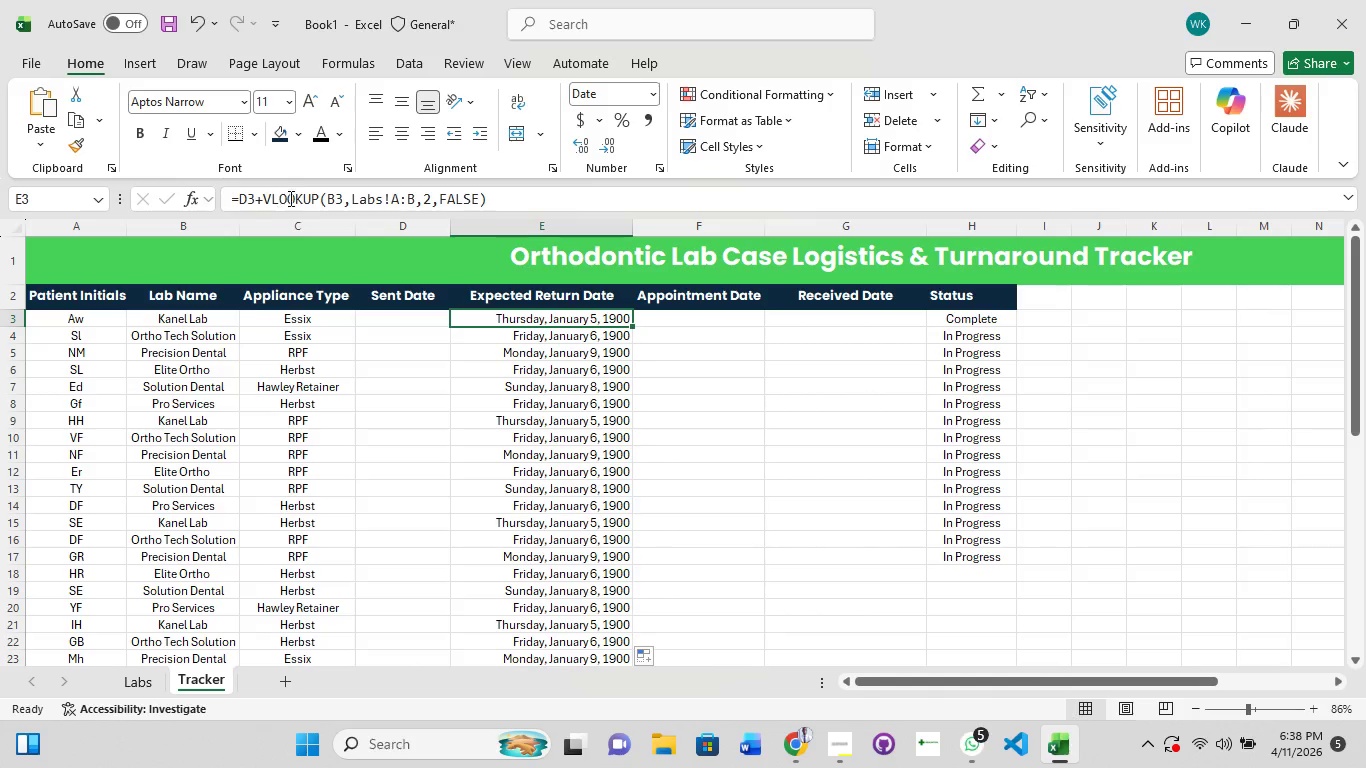 
mouse_move([349, 198])
 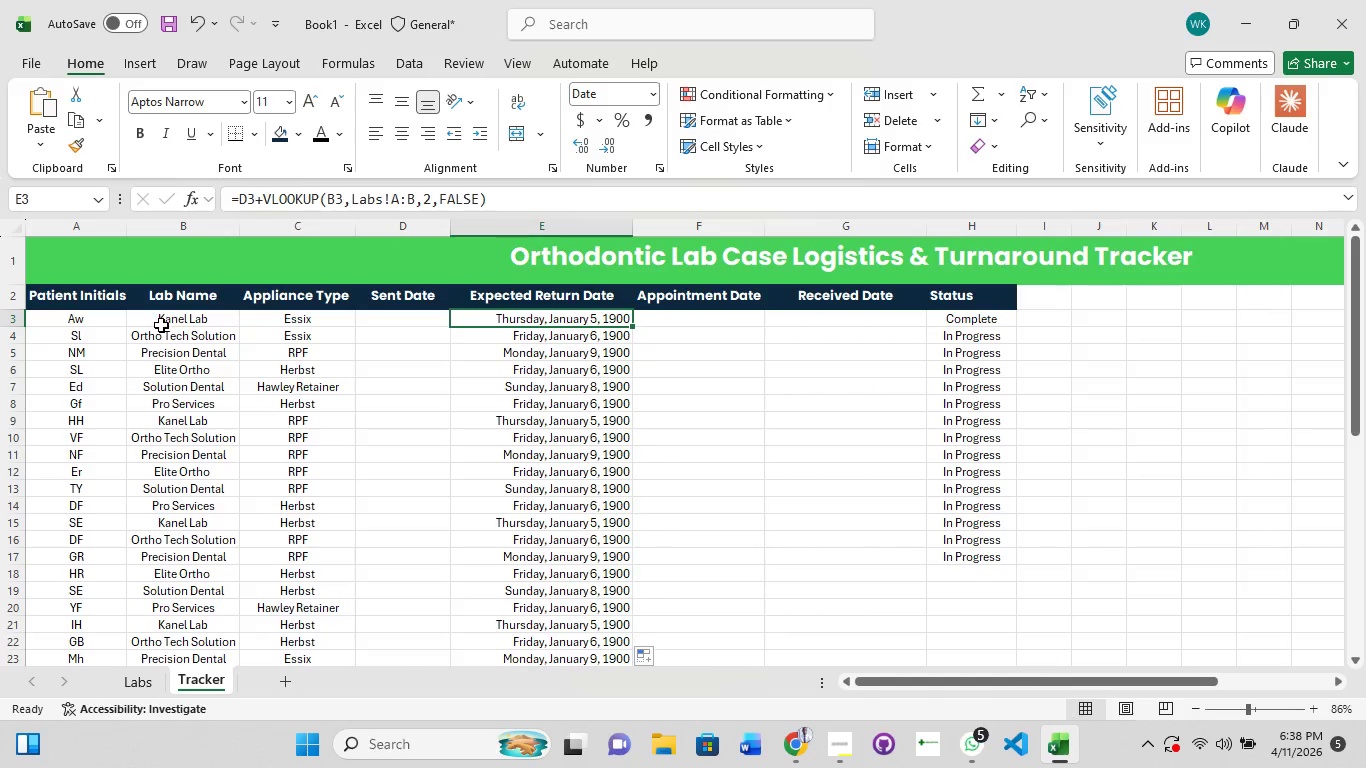 
wait(7.85)
 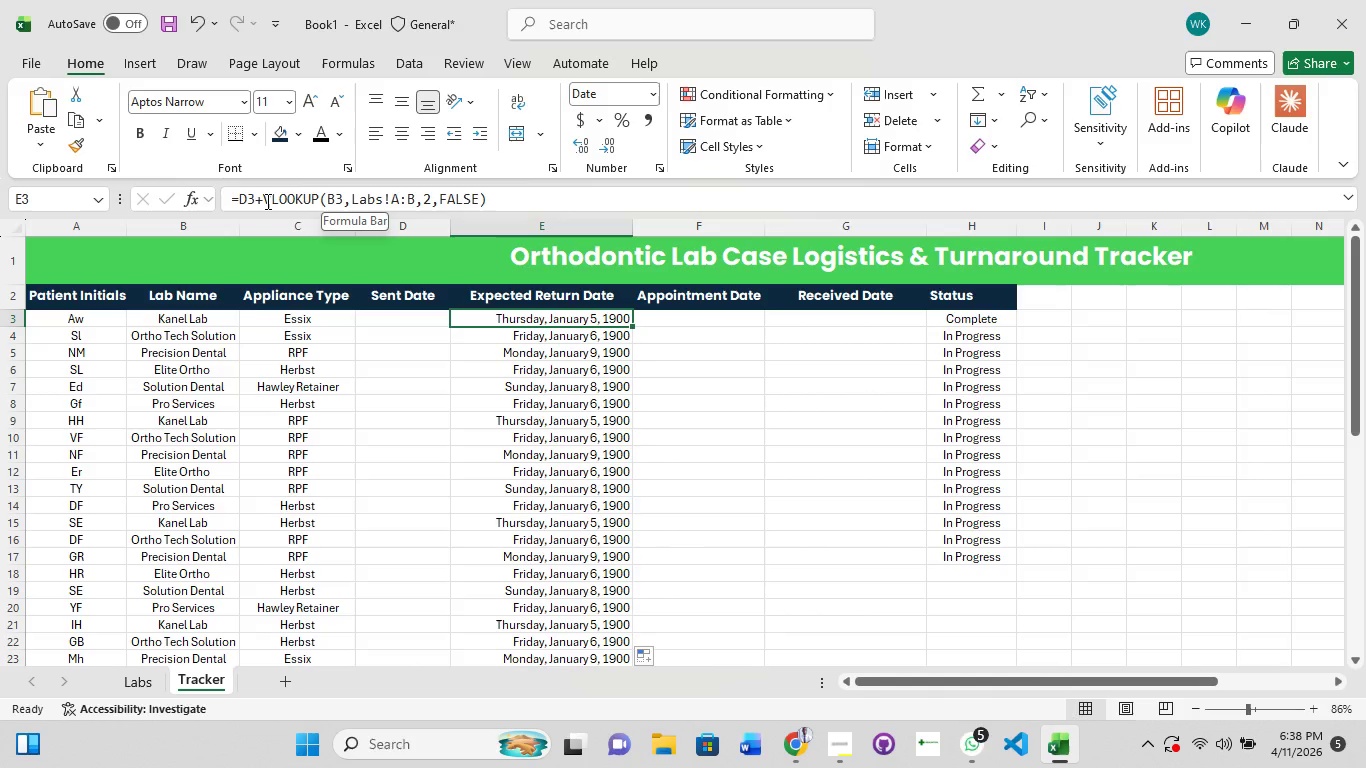 
left_click([385, 320])
 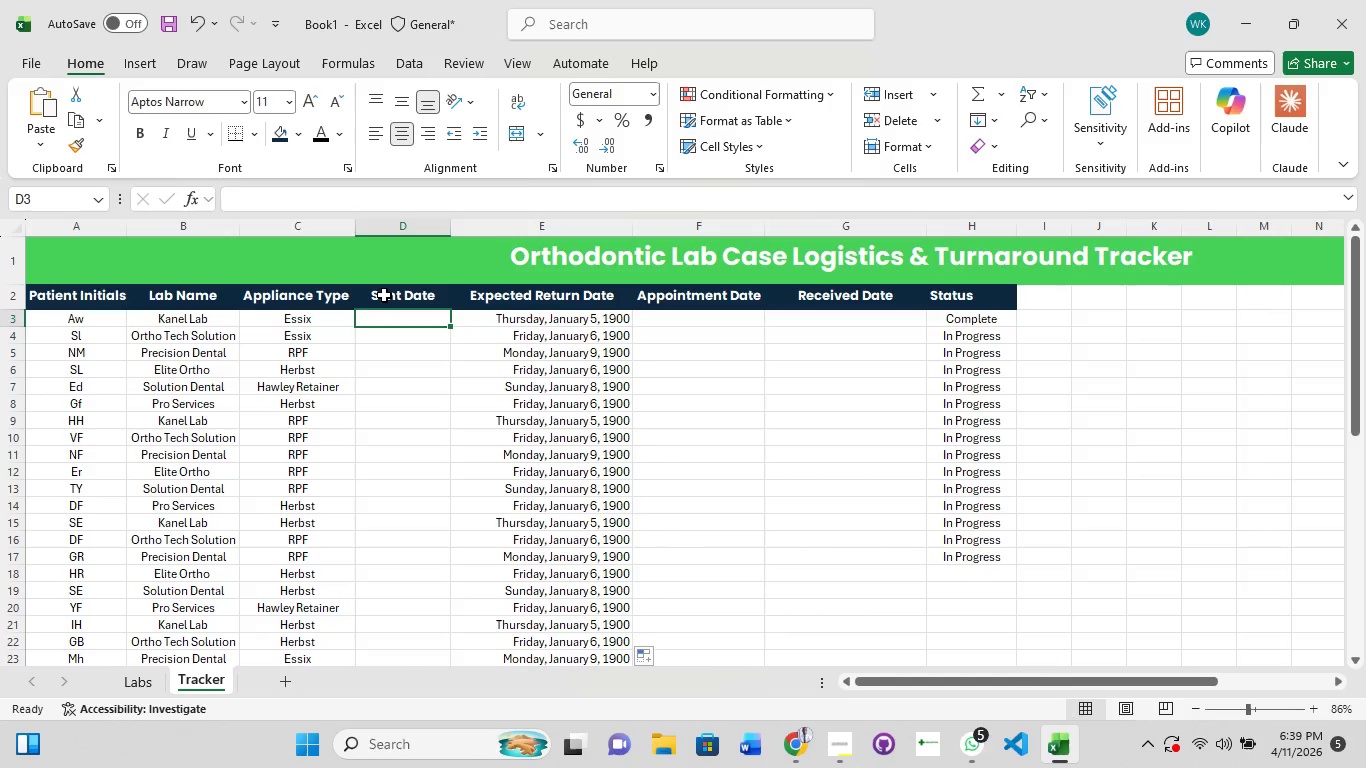 
double_click([384, 295])
 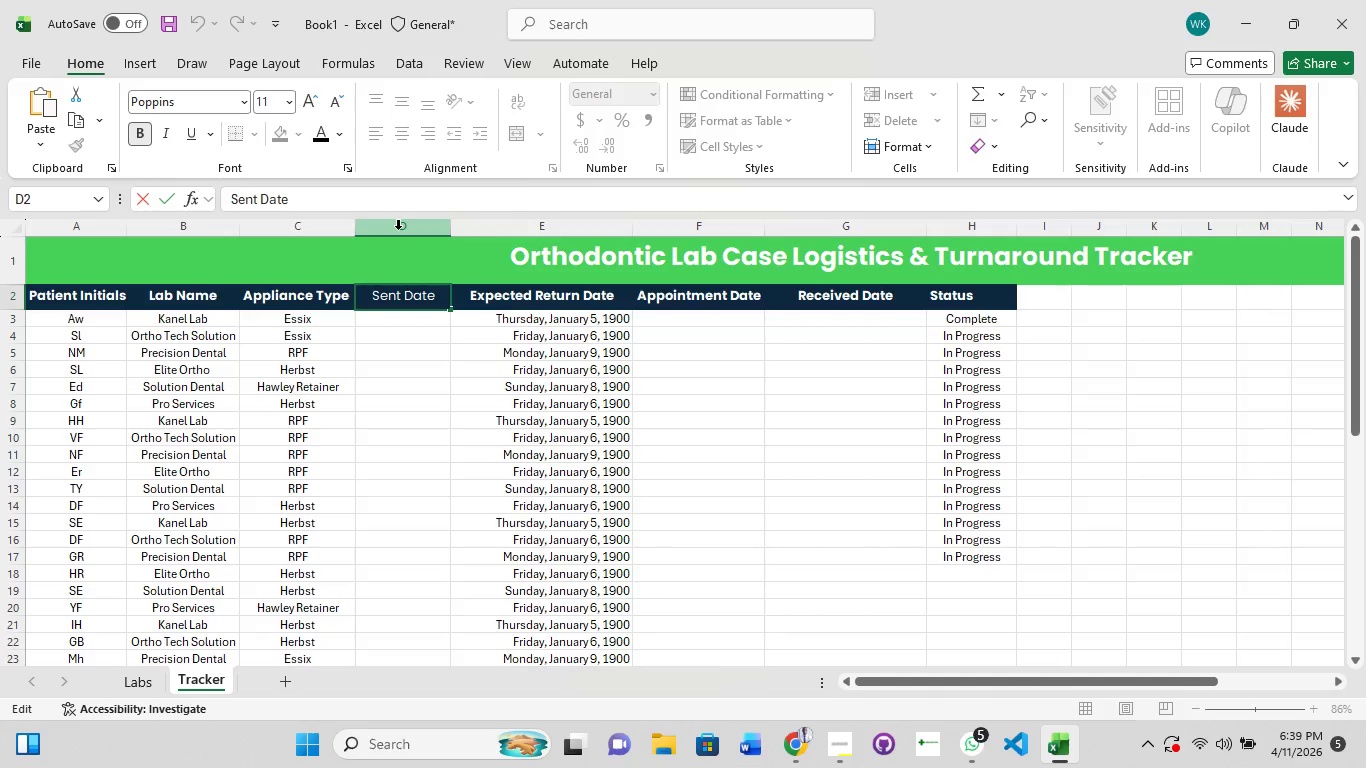 
double_click([400, 232])
 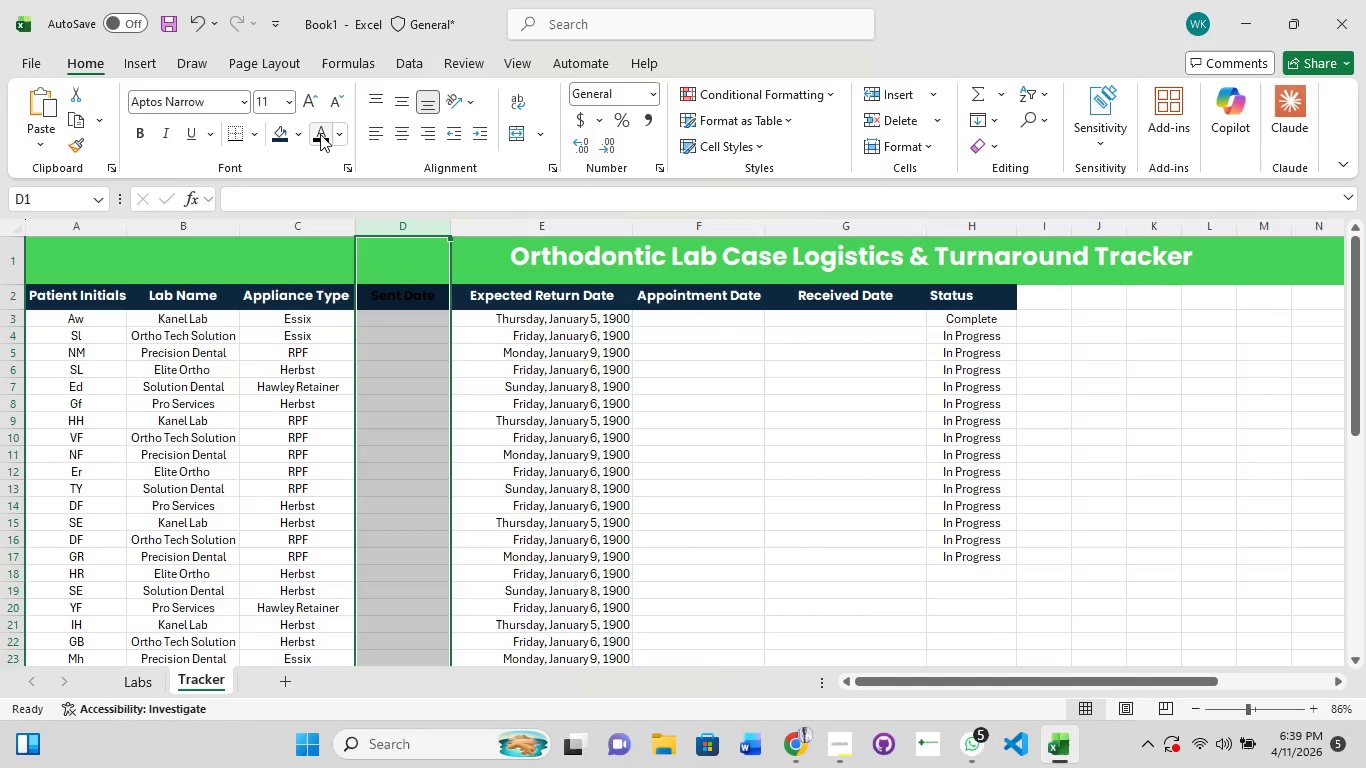 
key(Control+Z)
 